 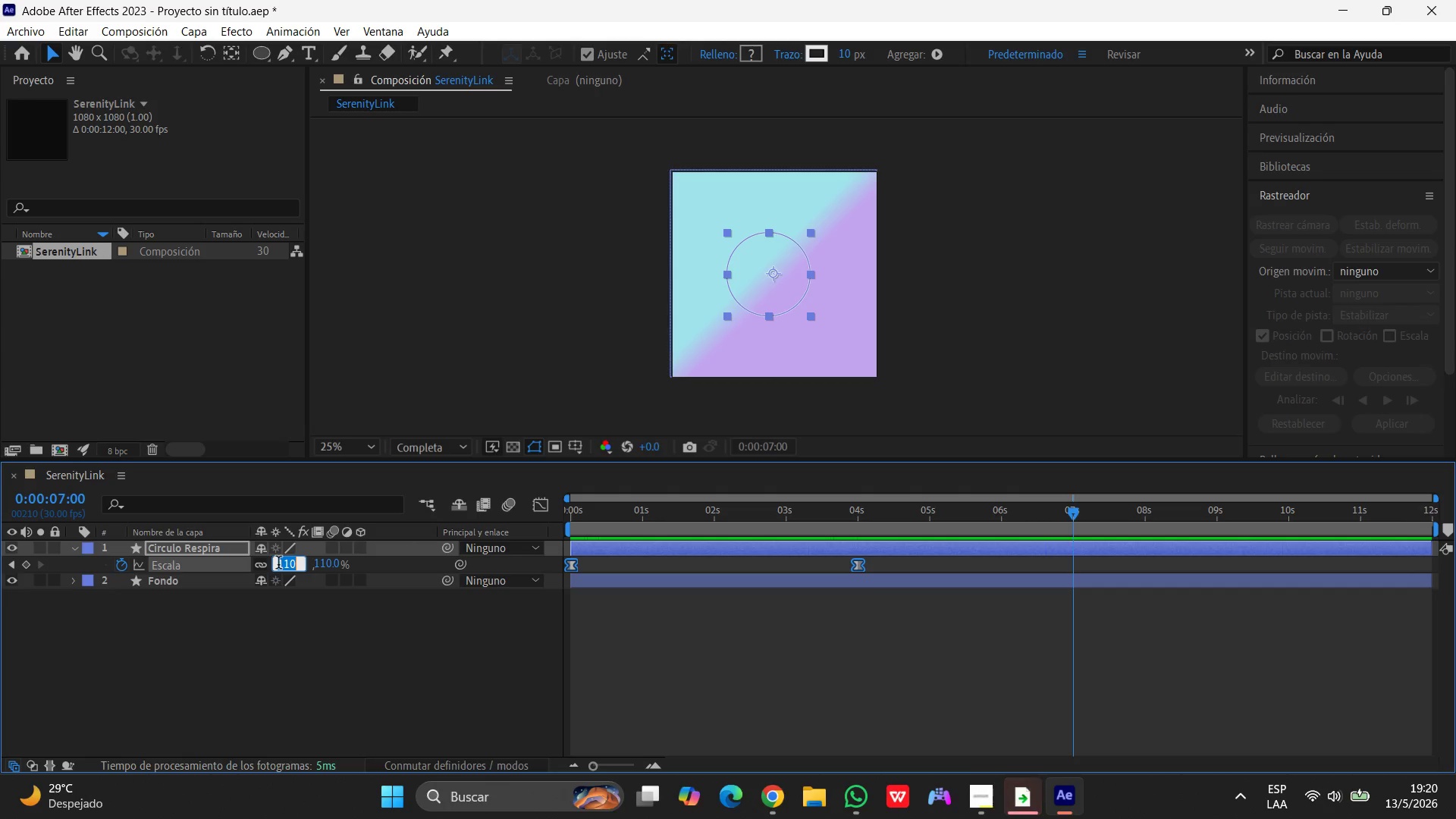 
key(Numpad1)
 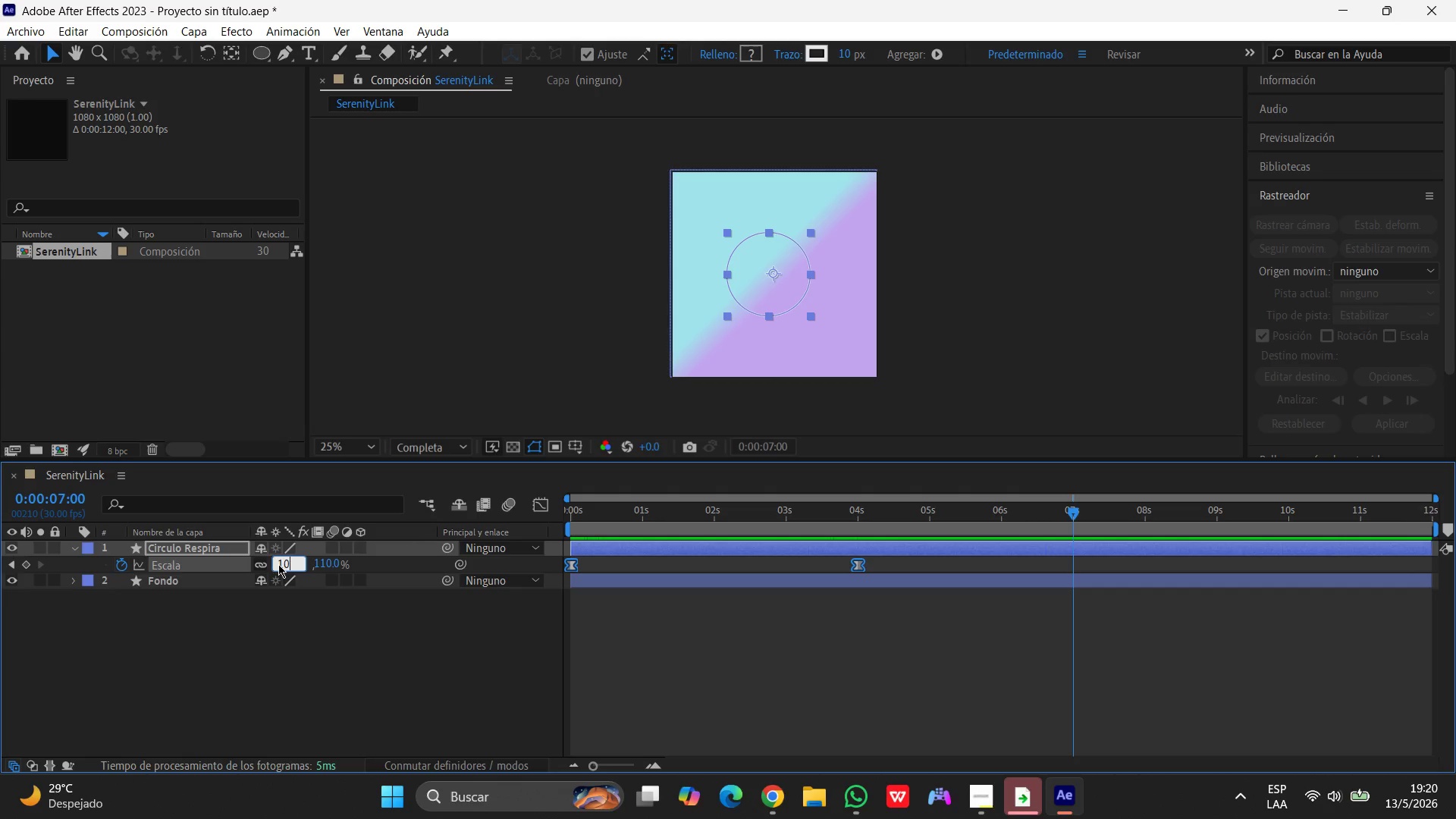 
key(Numpad0)
 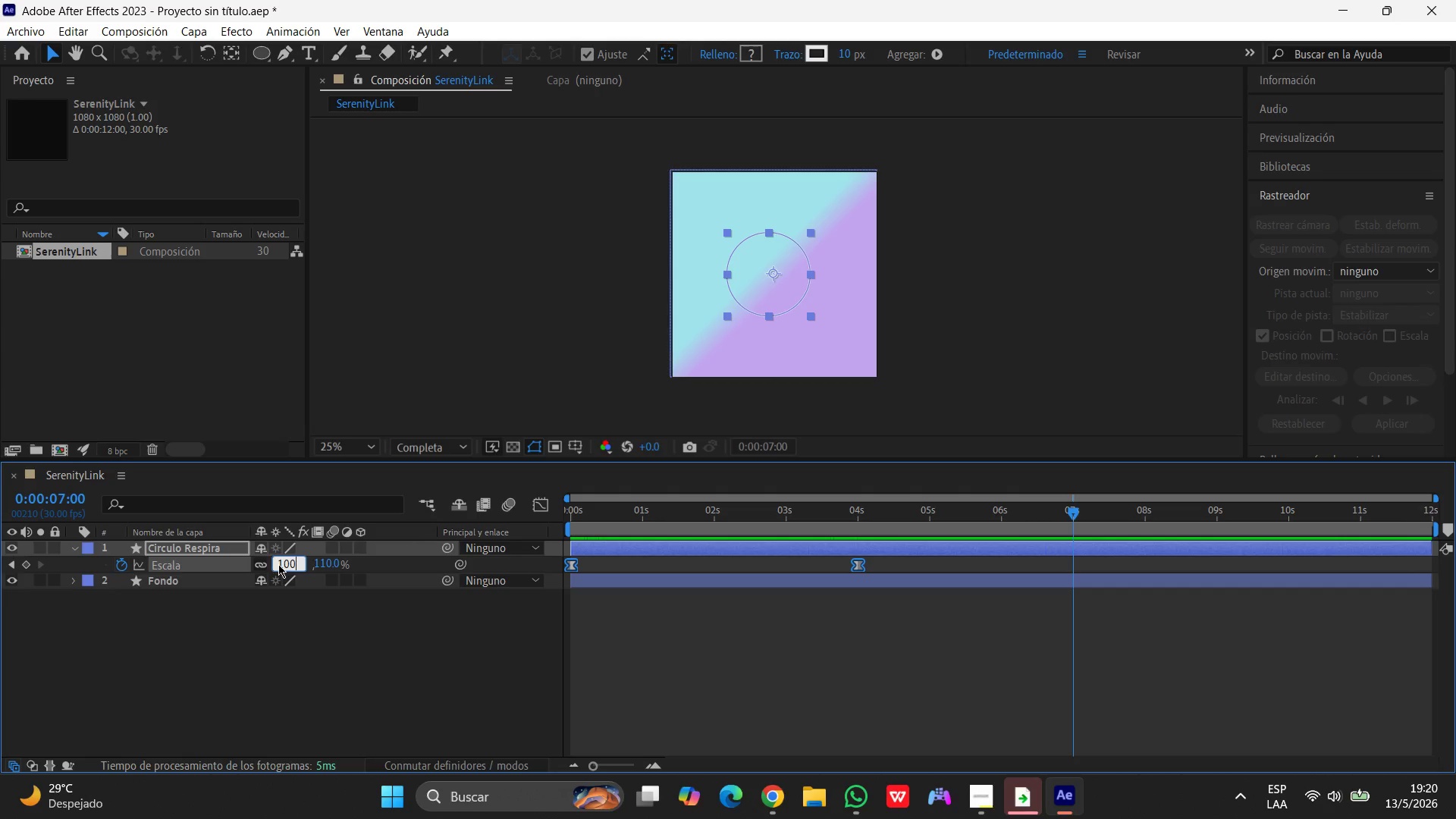 
key(Numpad0)
 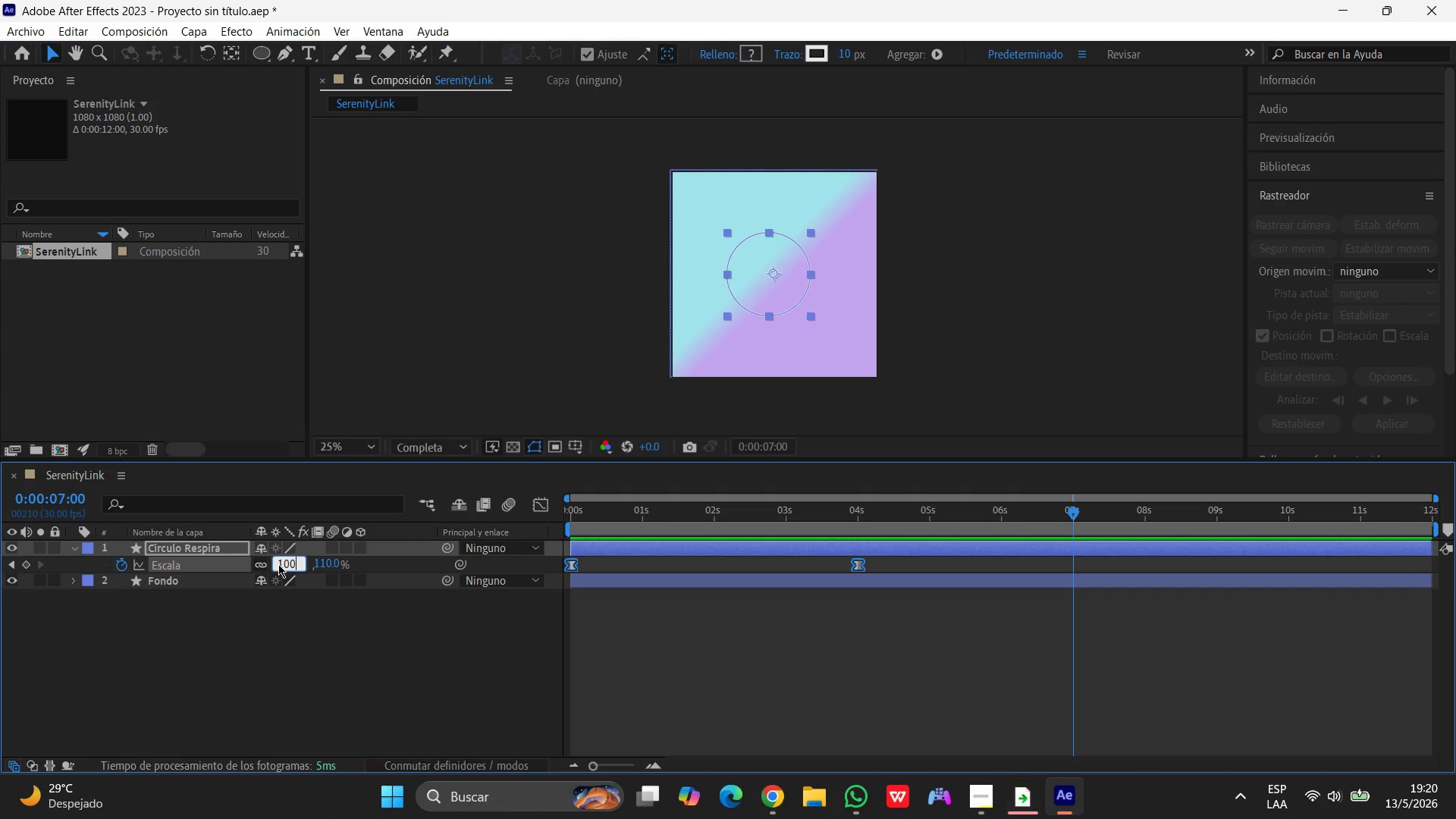 
key(Enter)
 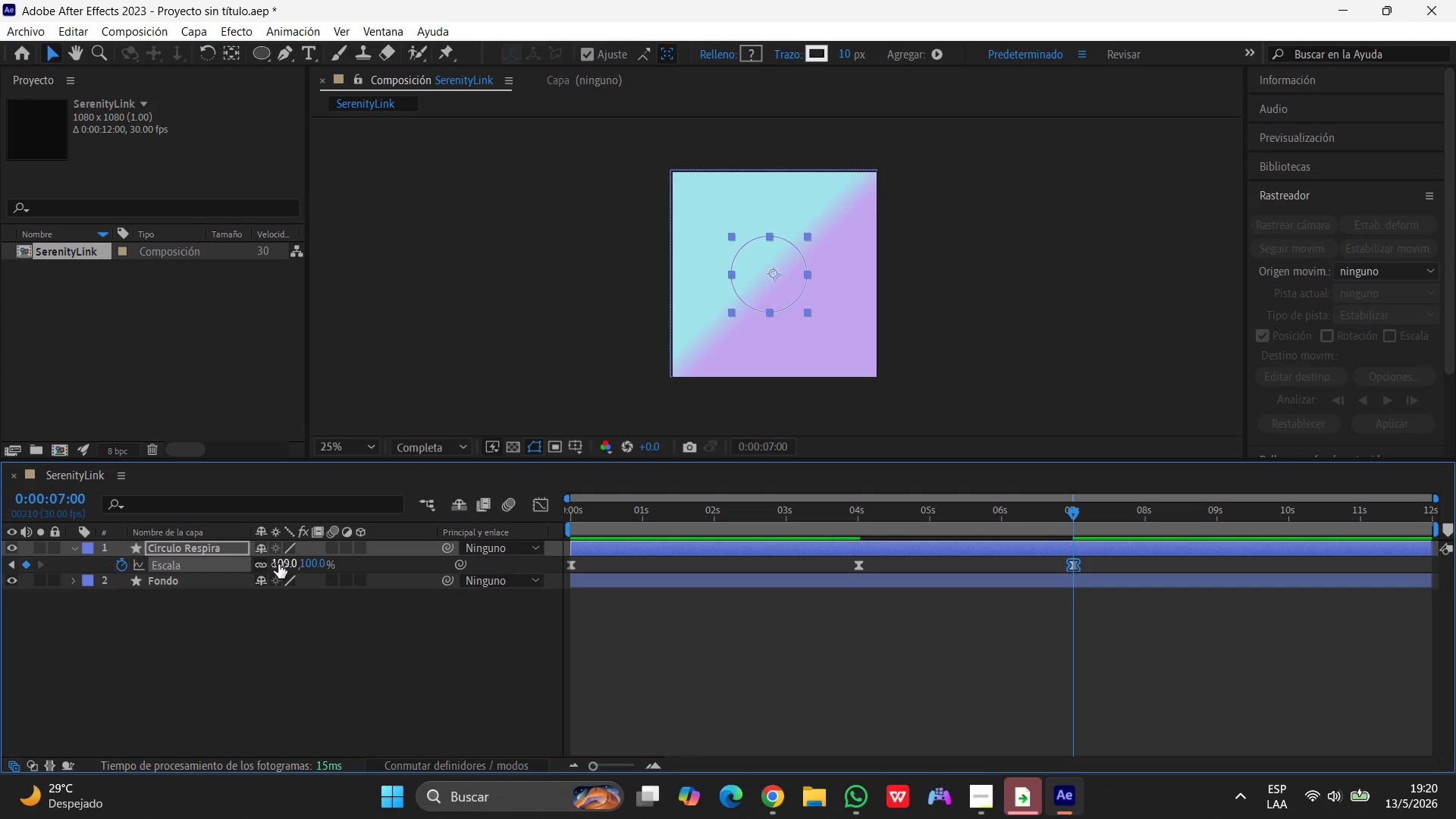 
key(T)
 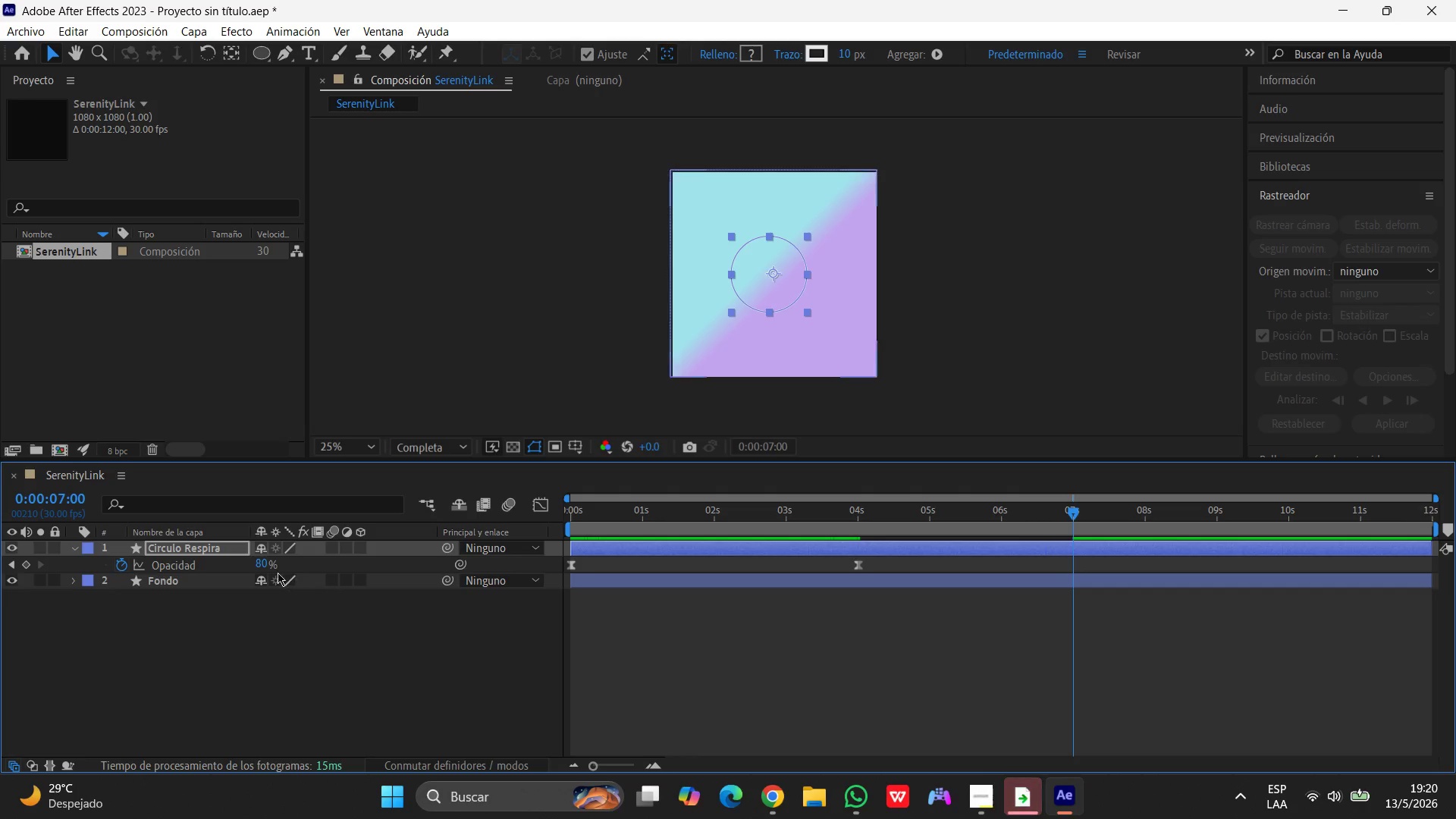 
left_click([258, 561])
 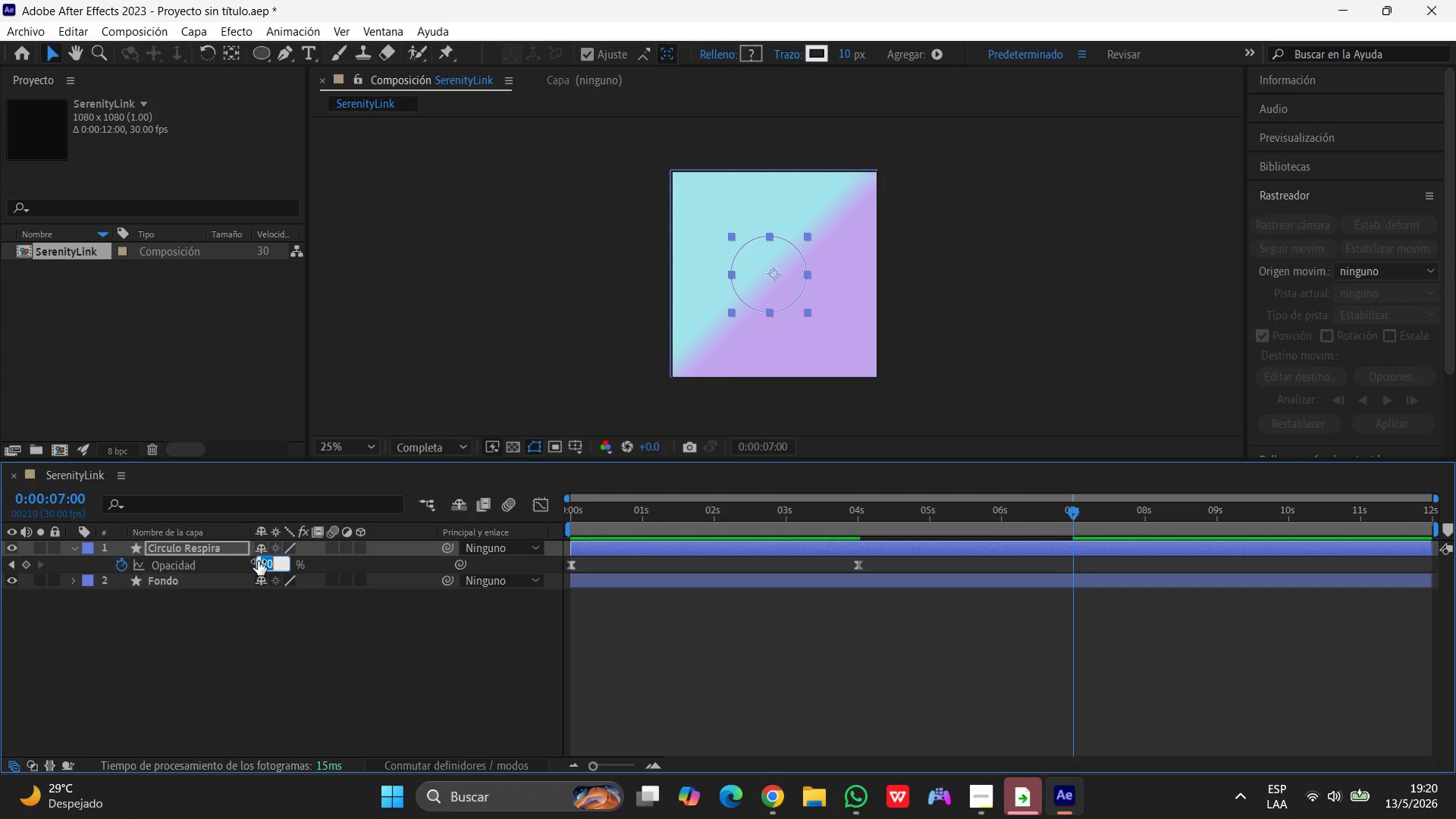 
key(Numpad1)
 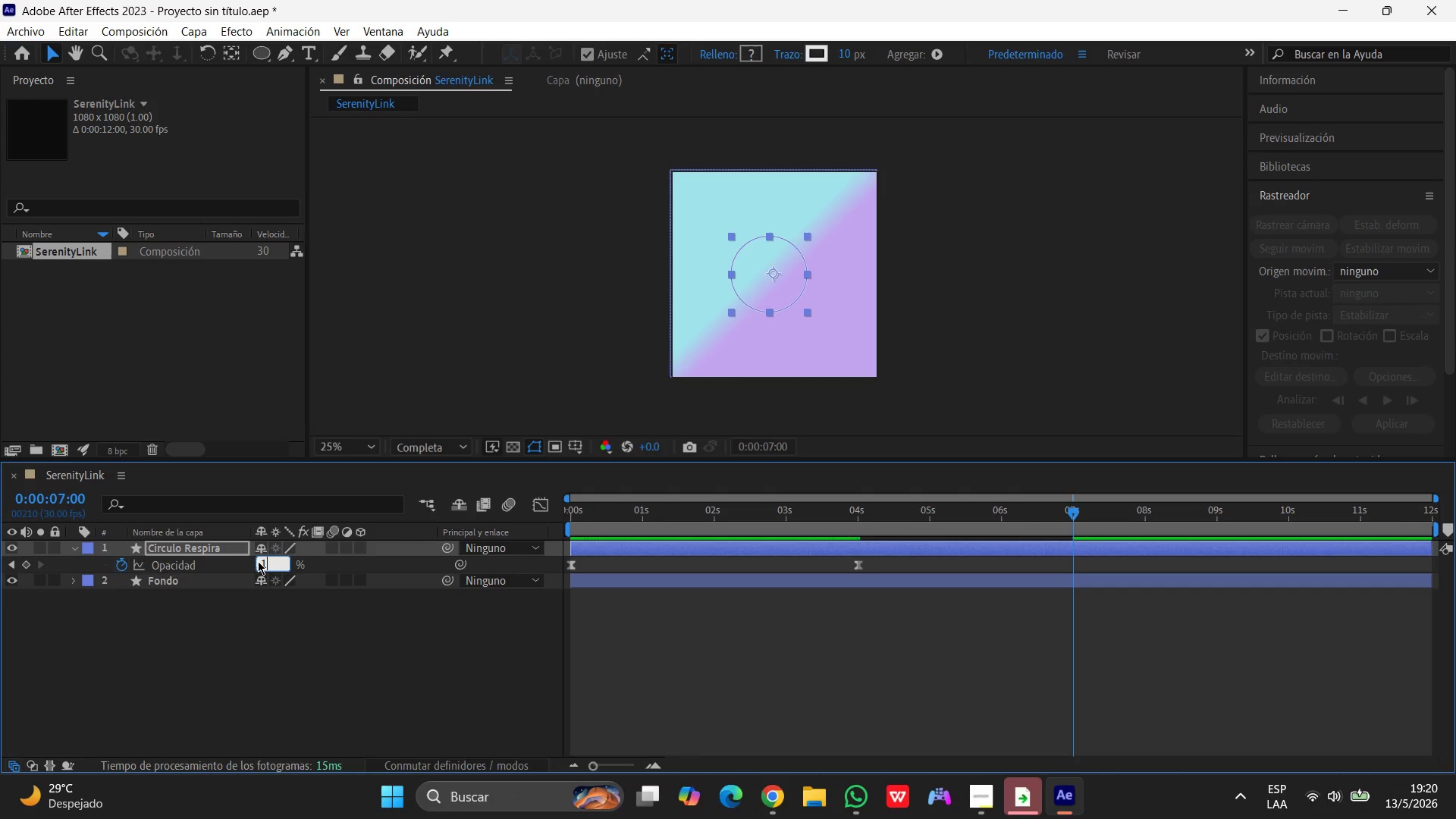 
key(Numpad0)
 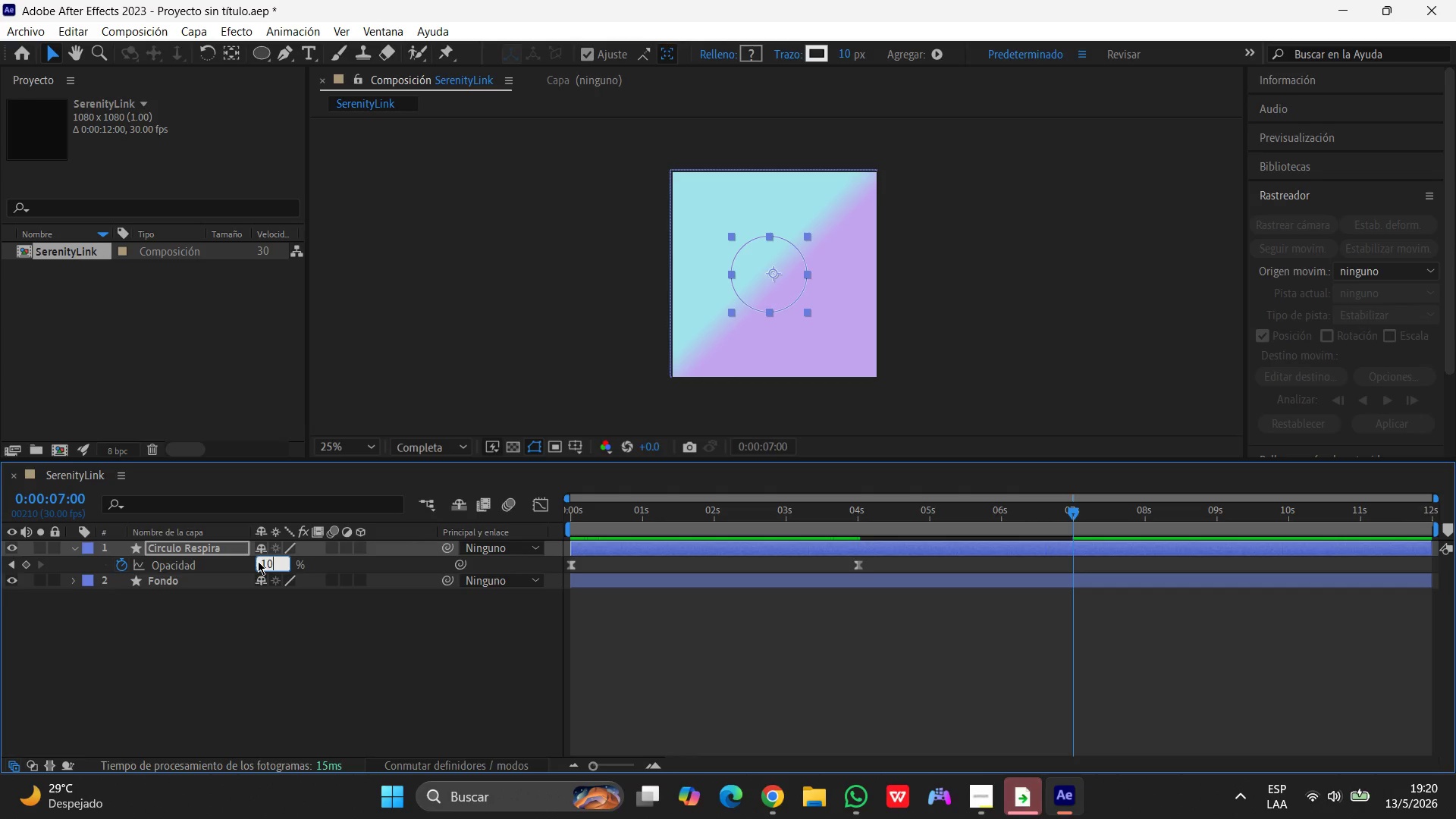 
key(Numpad0)
 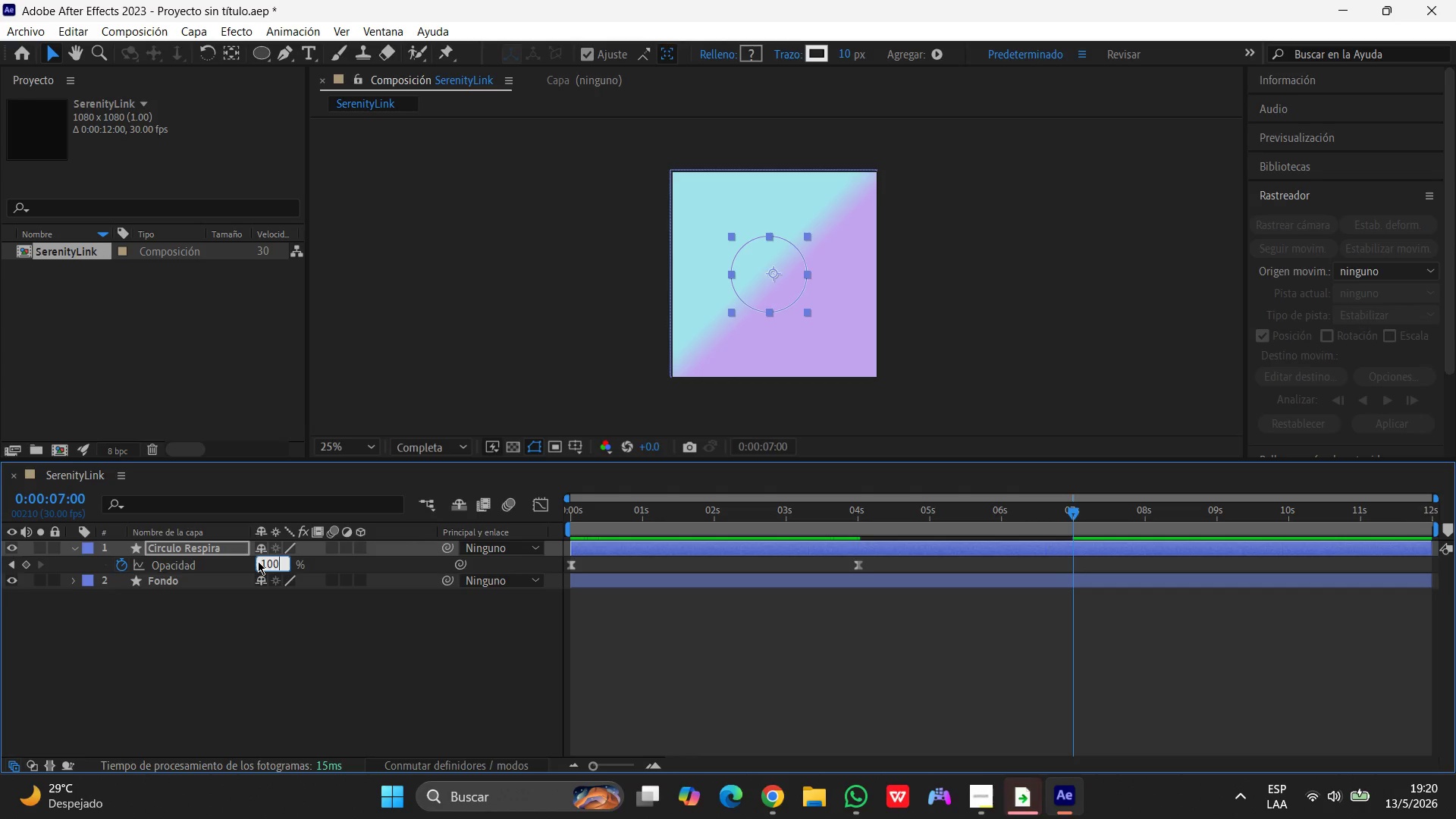 
key(Enter)
 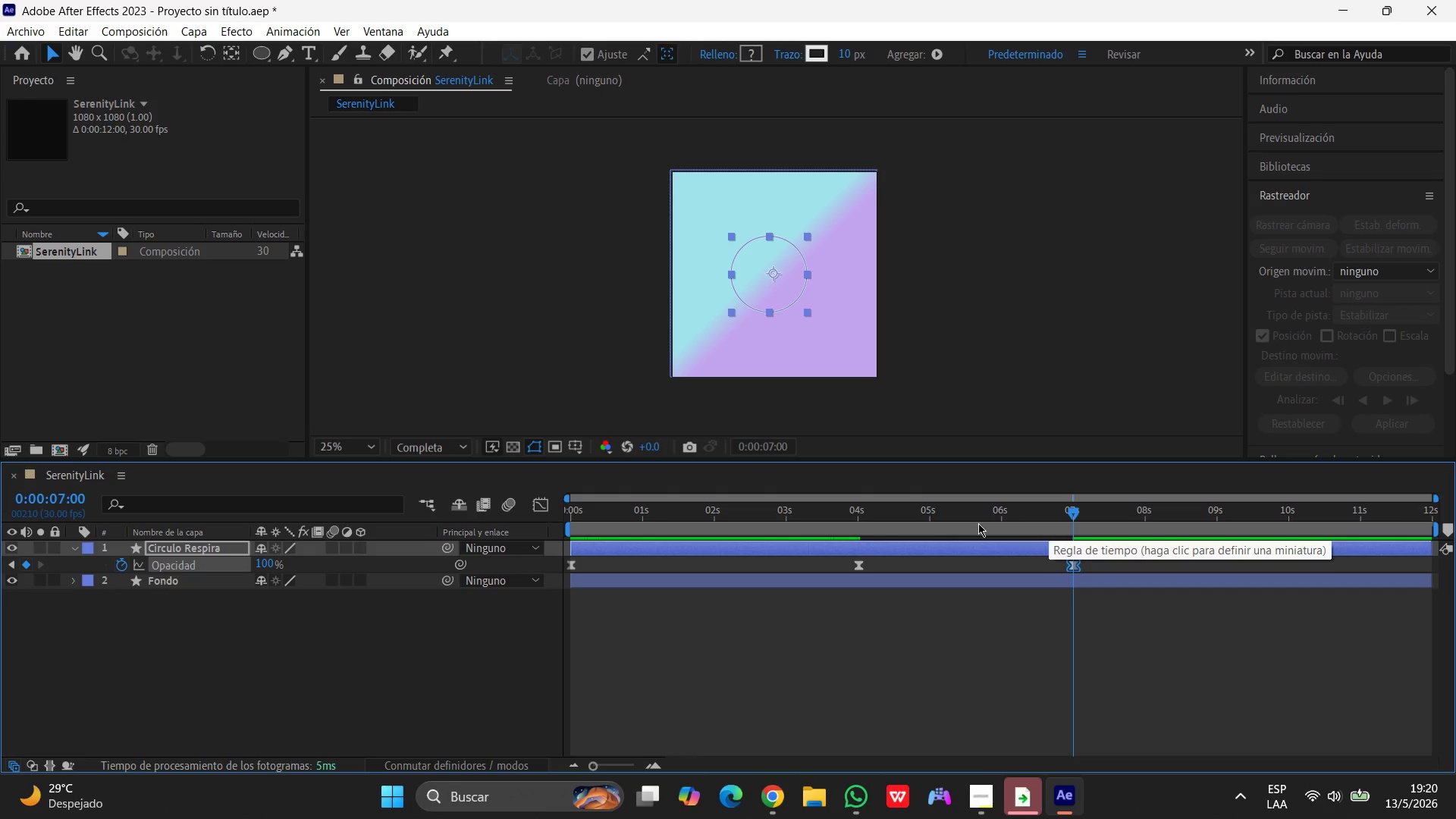 
wait(5.52)
 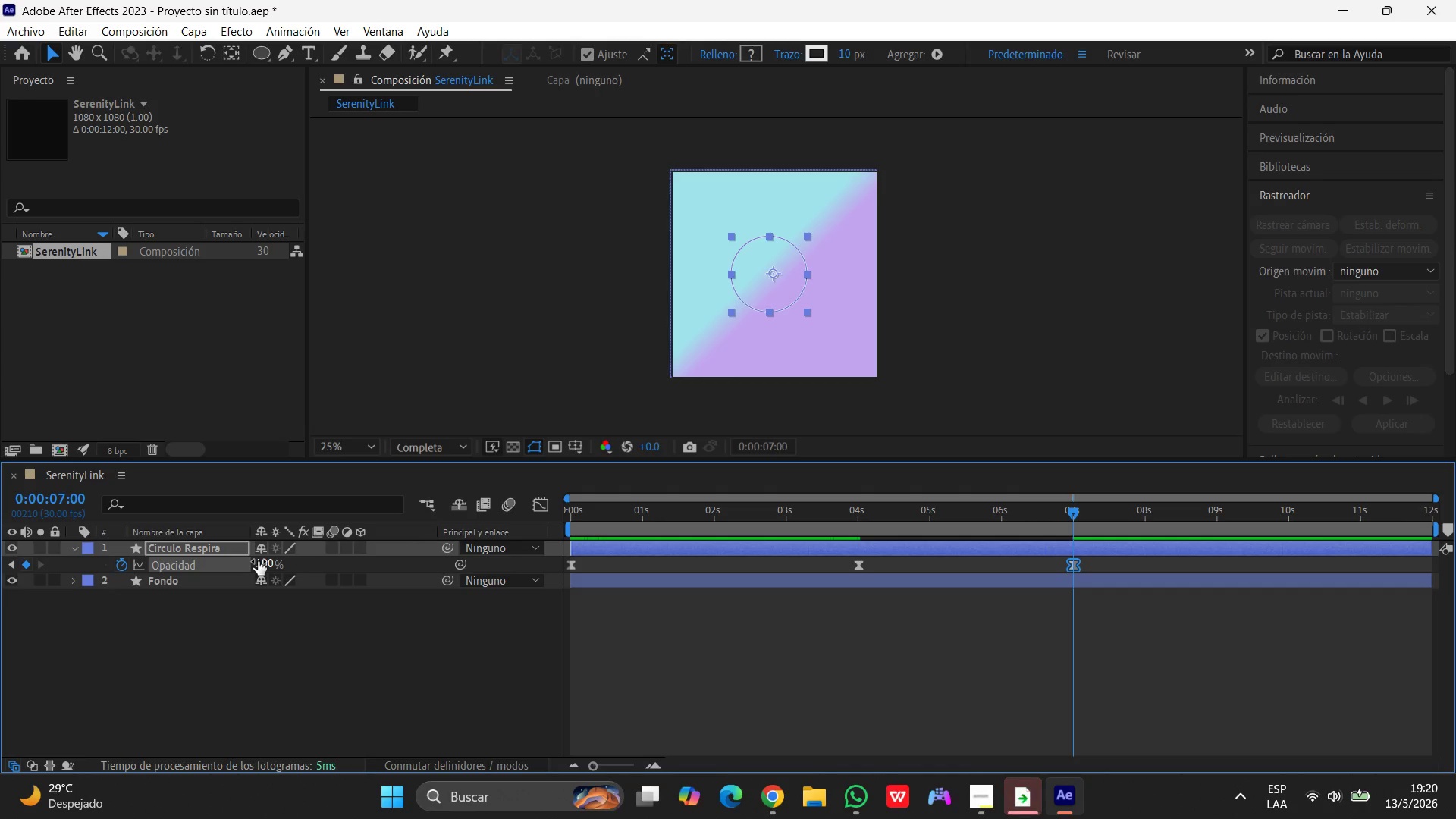 
left_click_drag(start_coordinate=[1072, 512], to_coordinate=[1287, 524])
 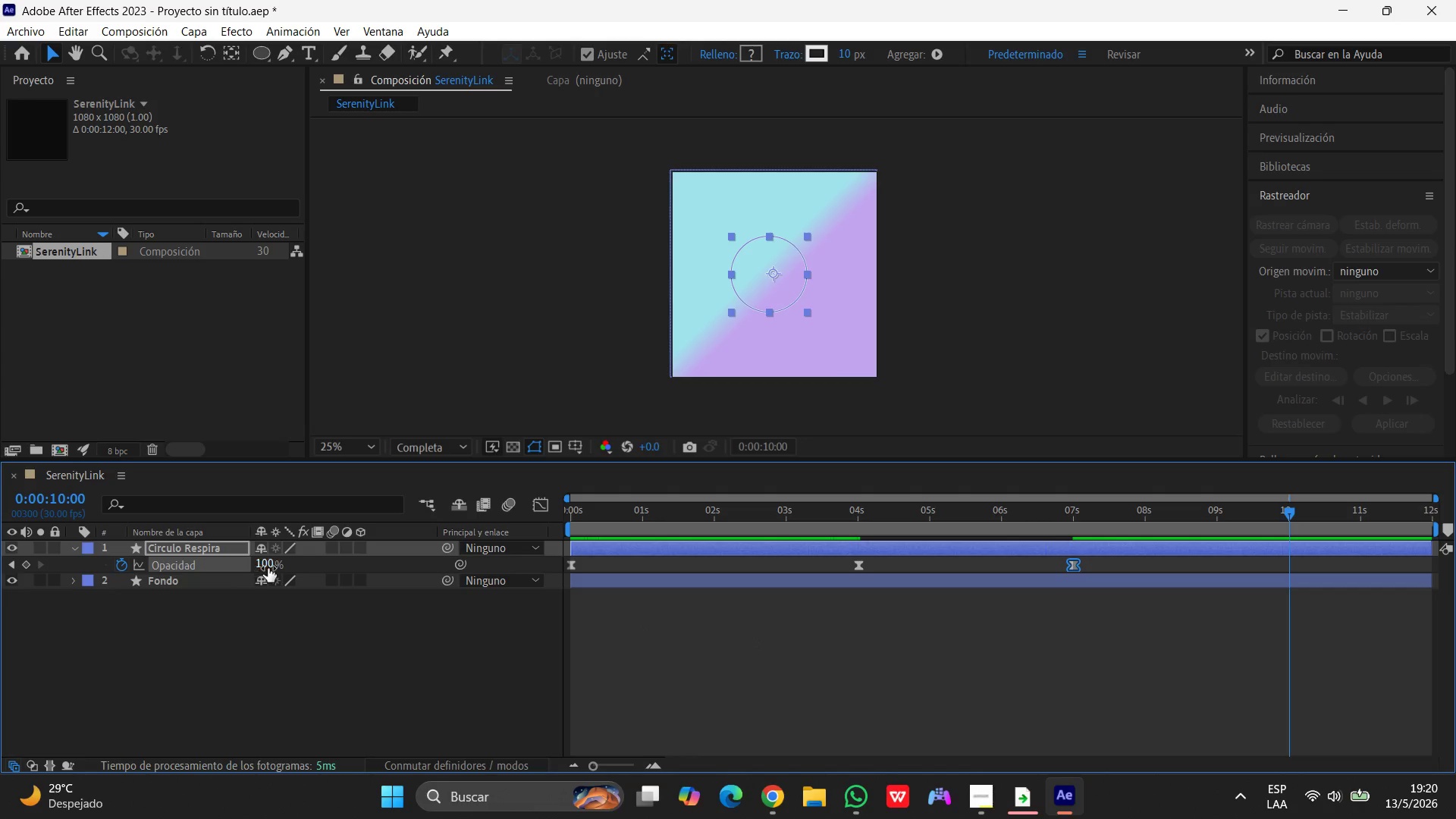 
key(S)
 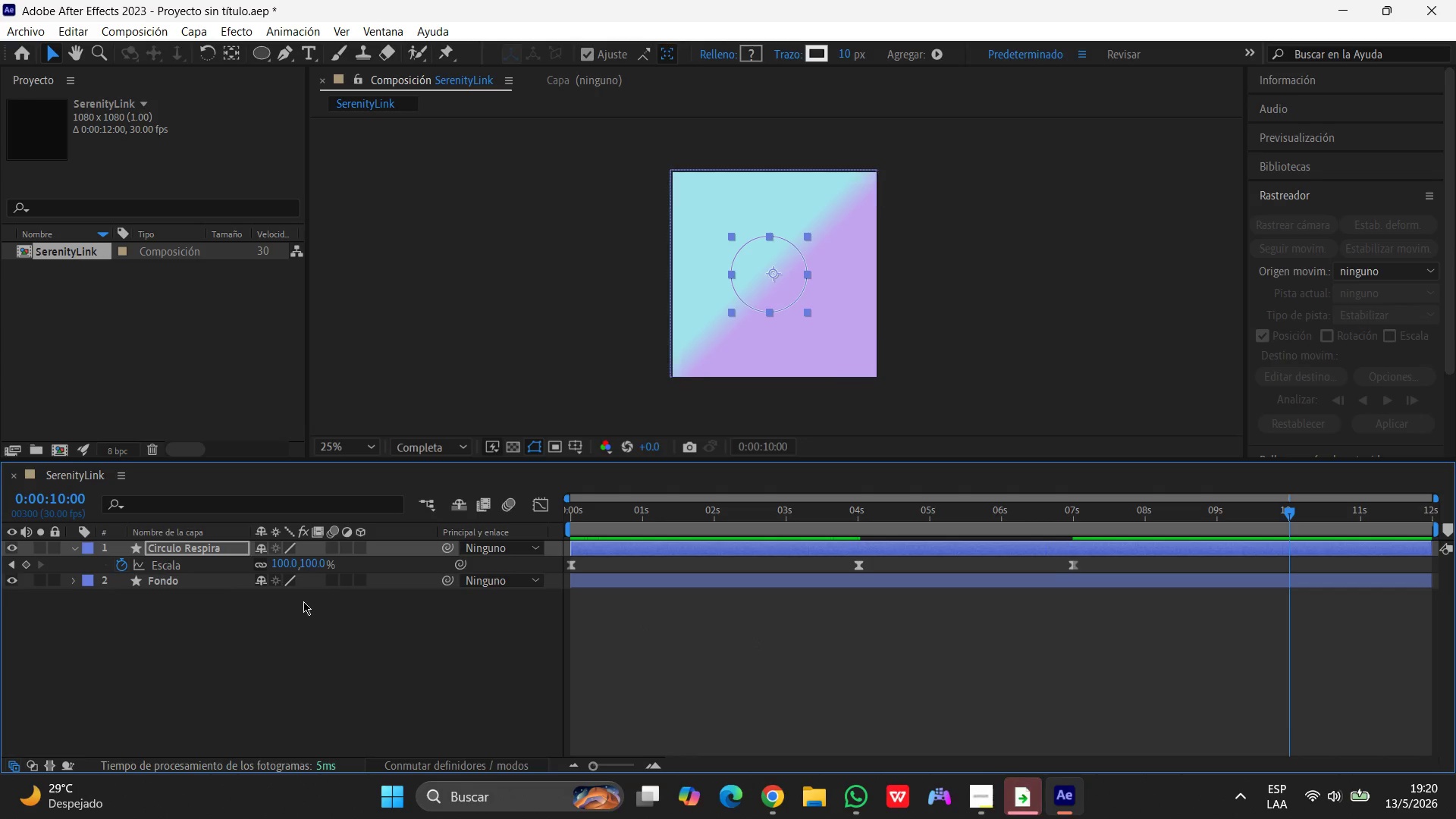 
left_click([289, 560])
 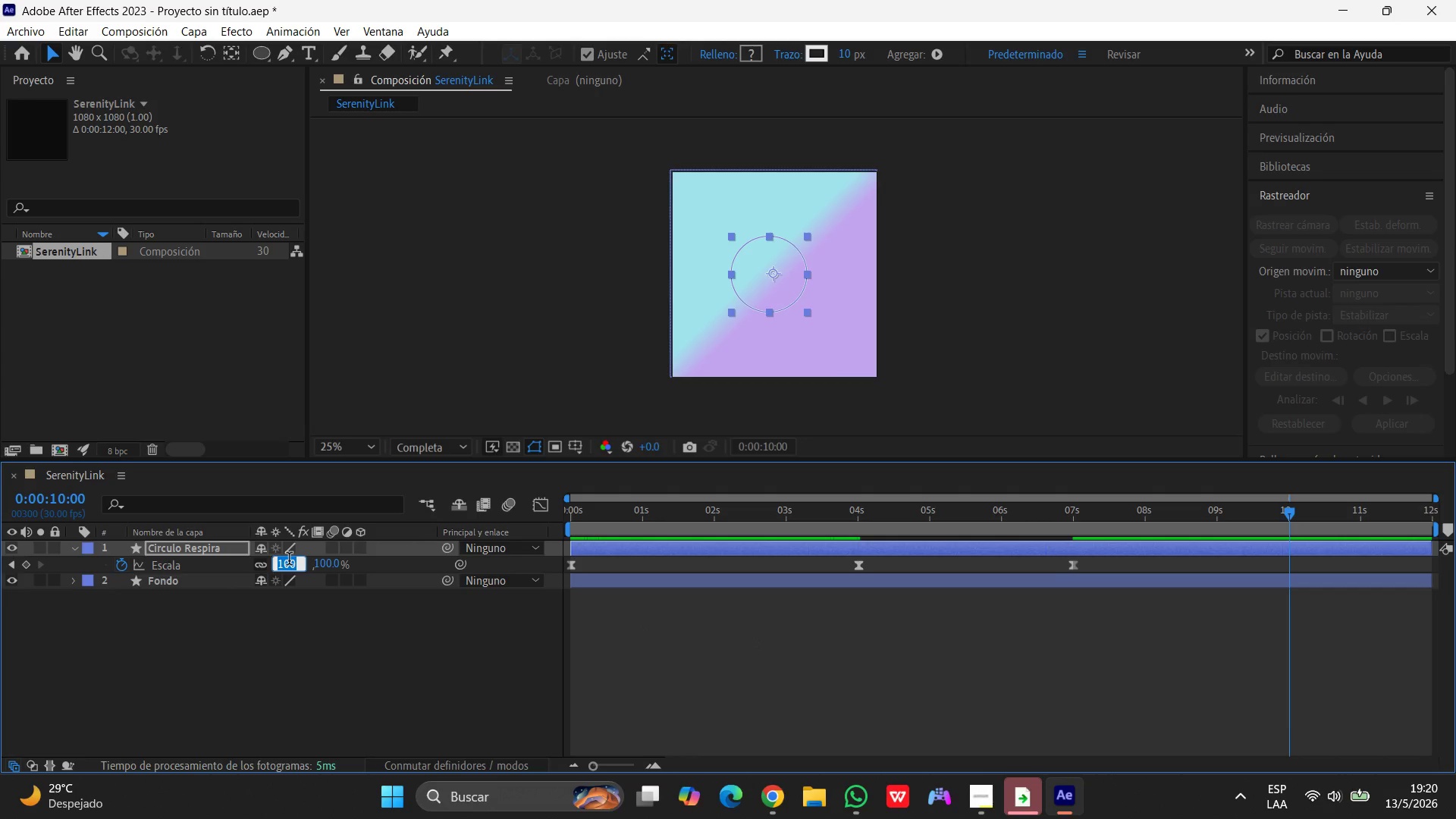 
key(Numpad1)
 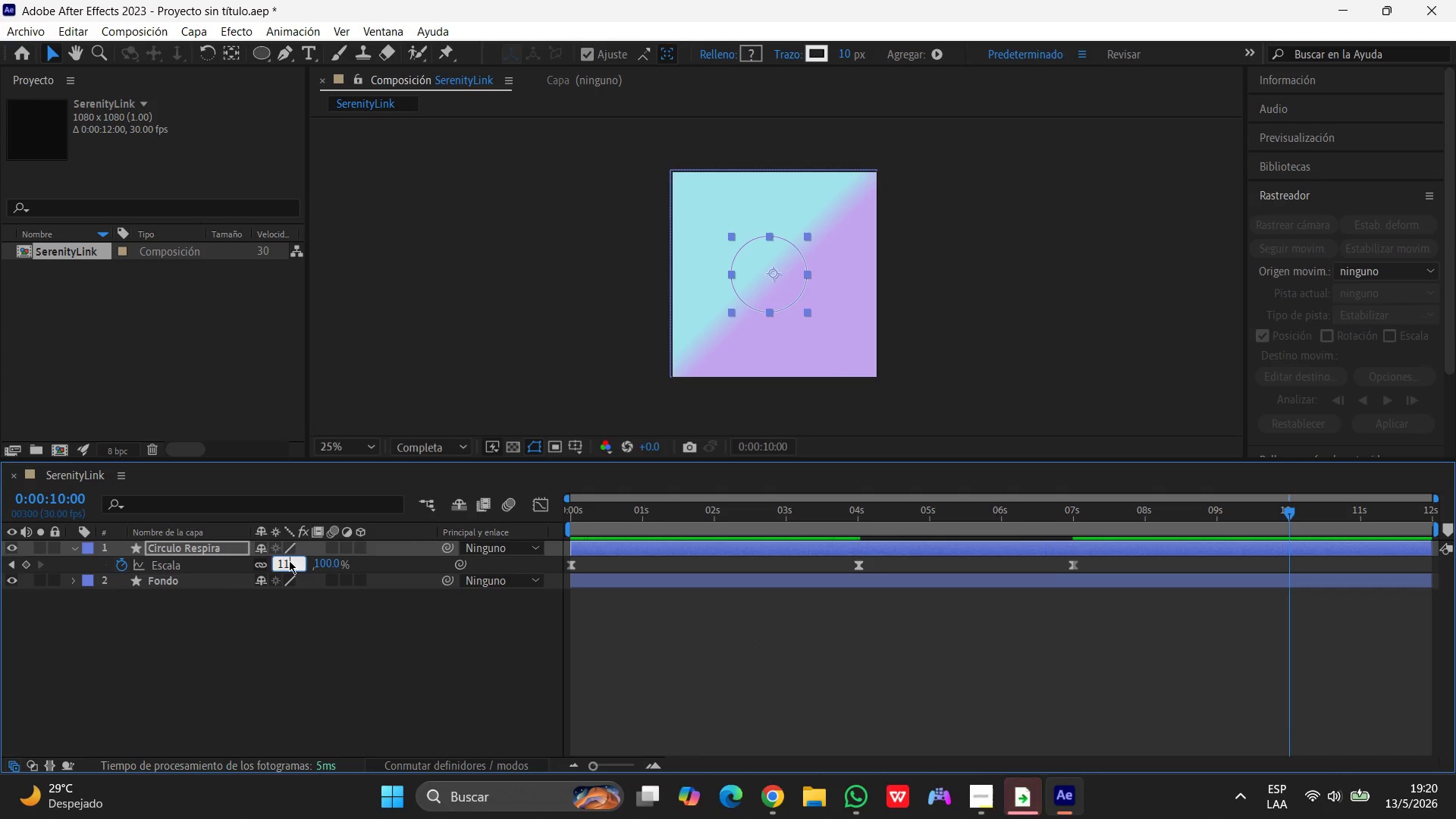 
key(Numpad1)
 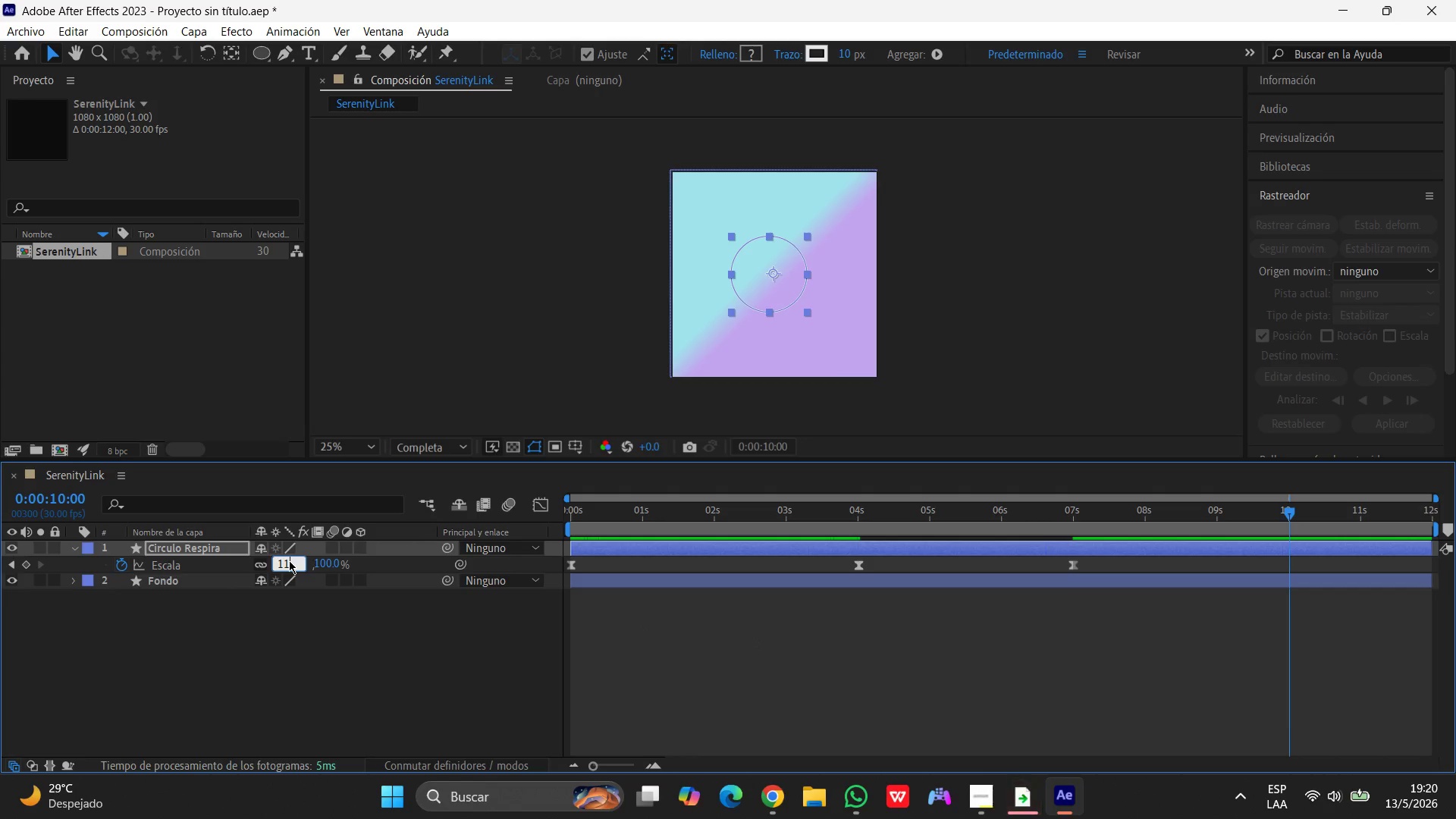 
key(Numpad0)
 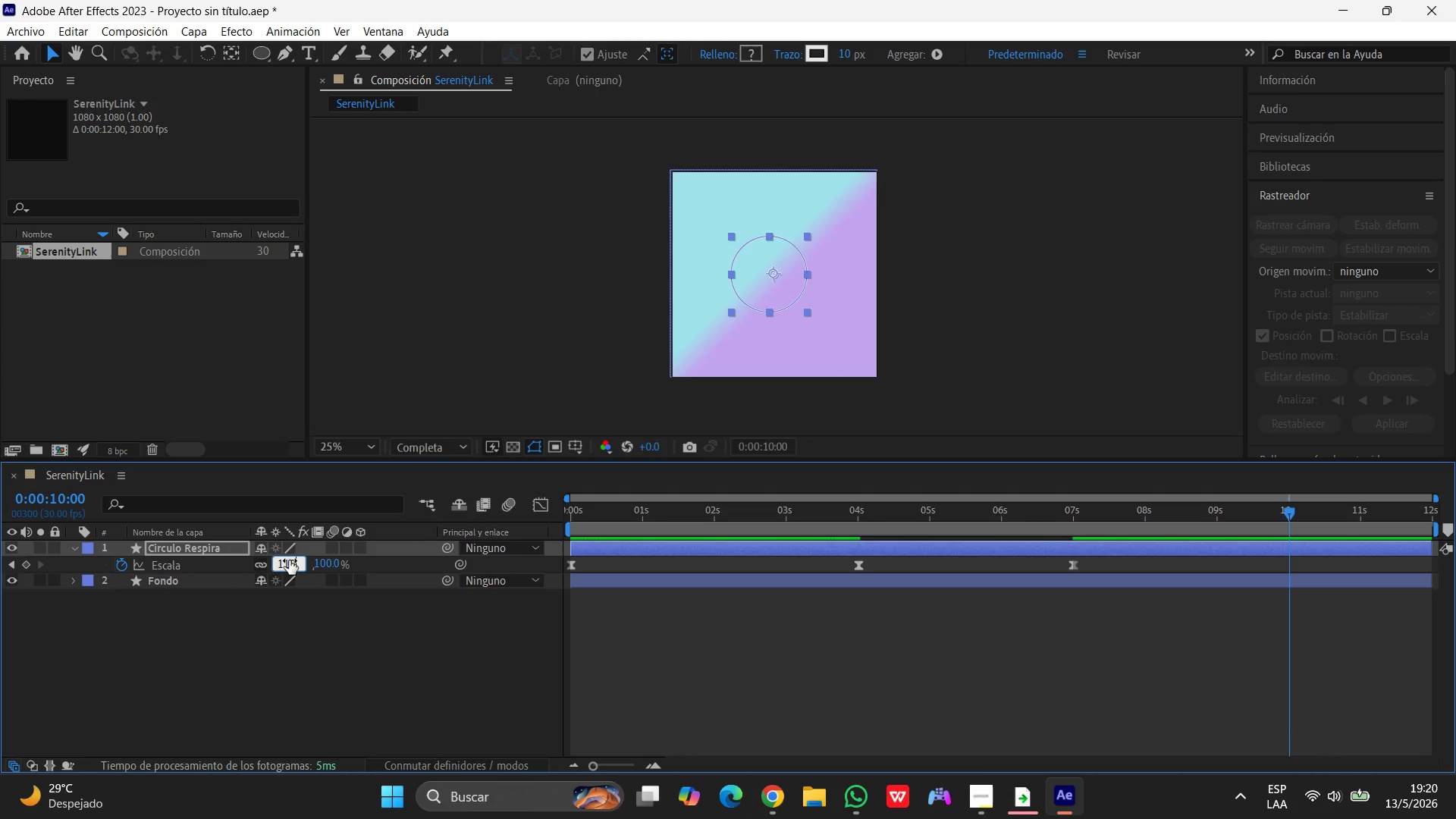 
key(Enter)
 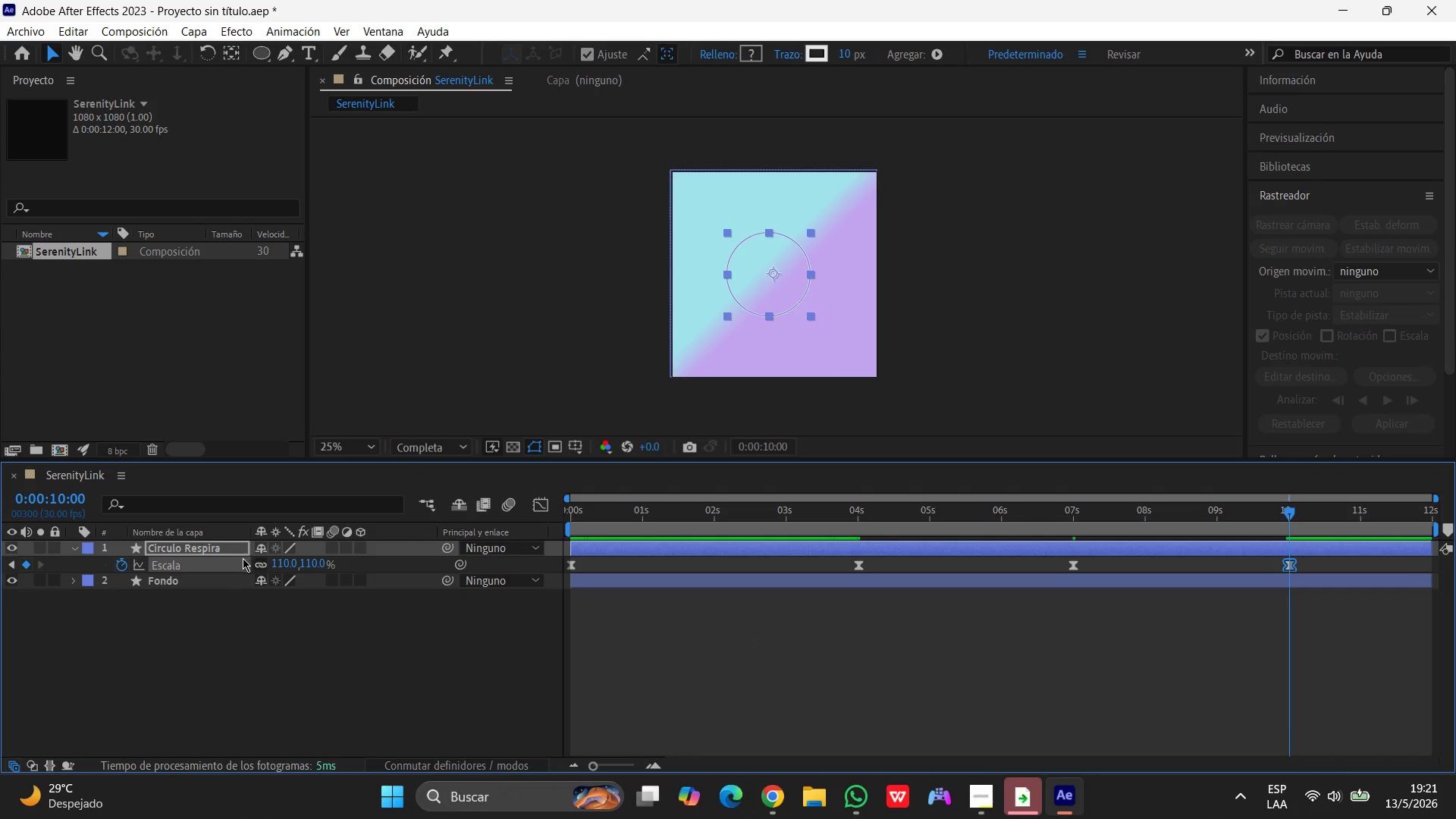 
key(T)
 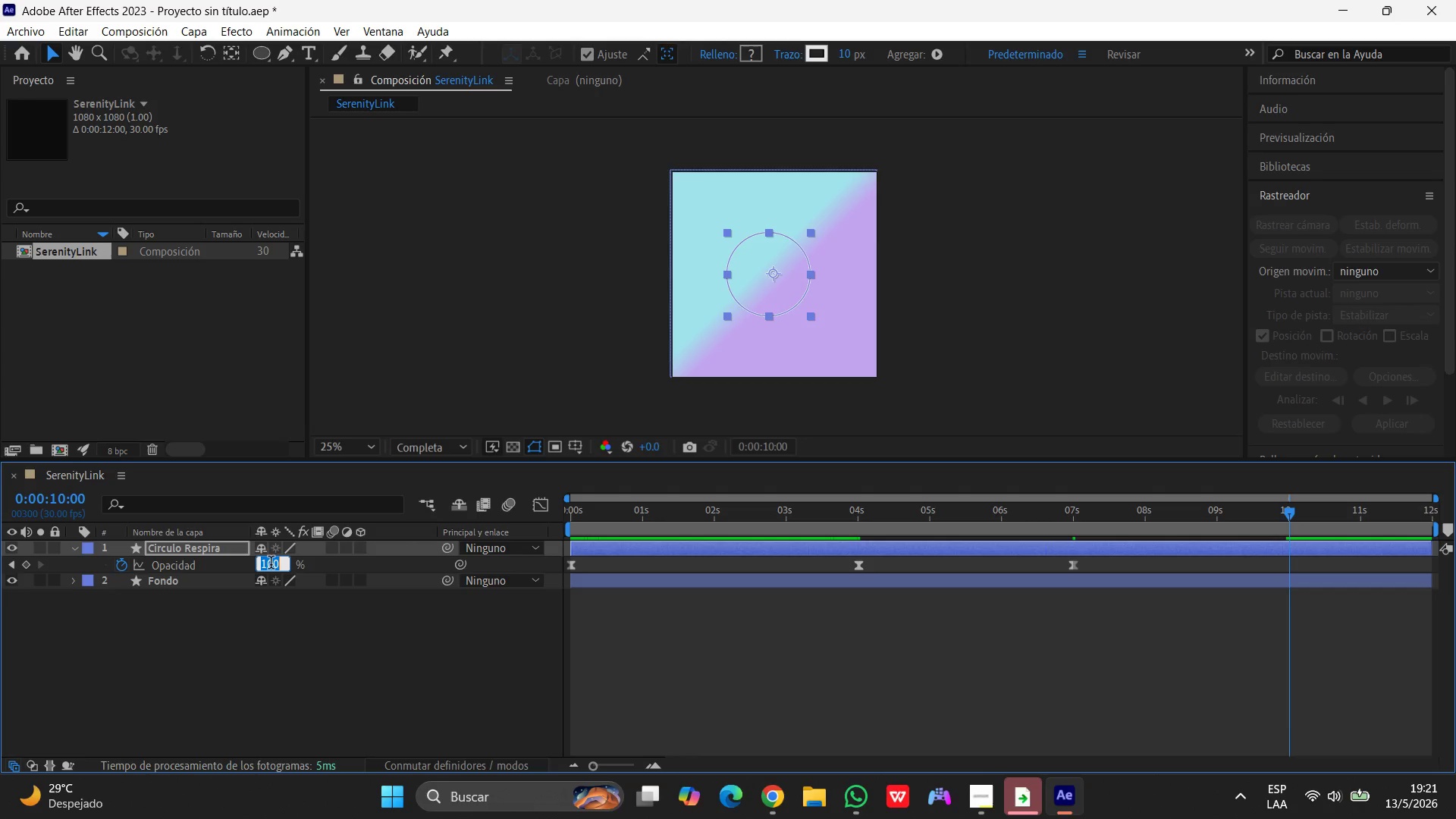 
key(Numpad8)
 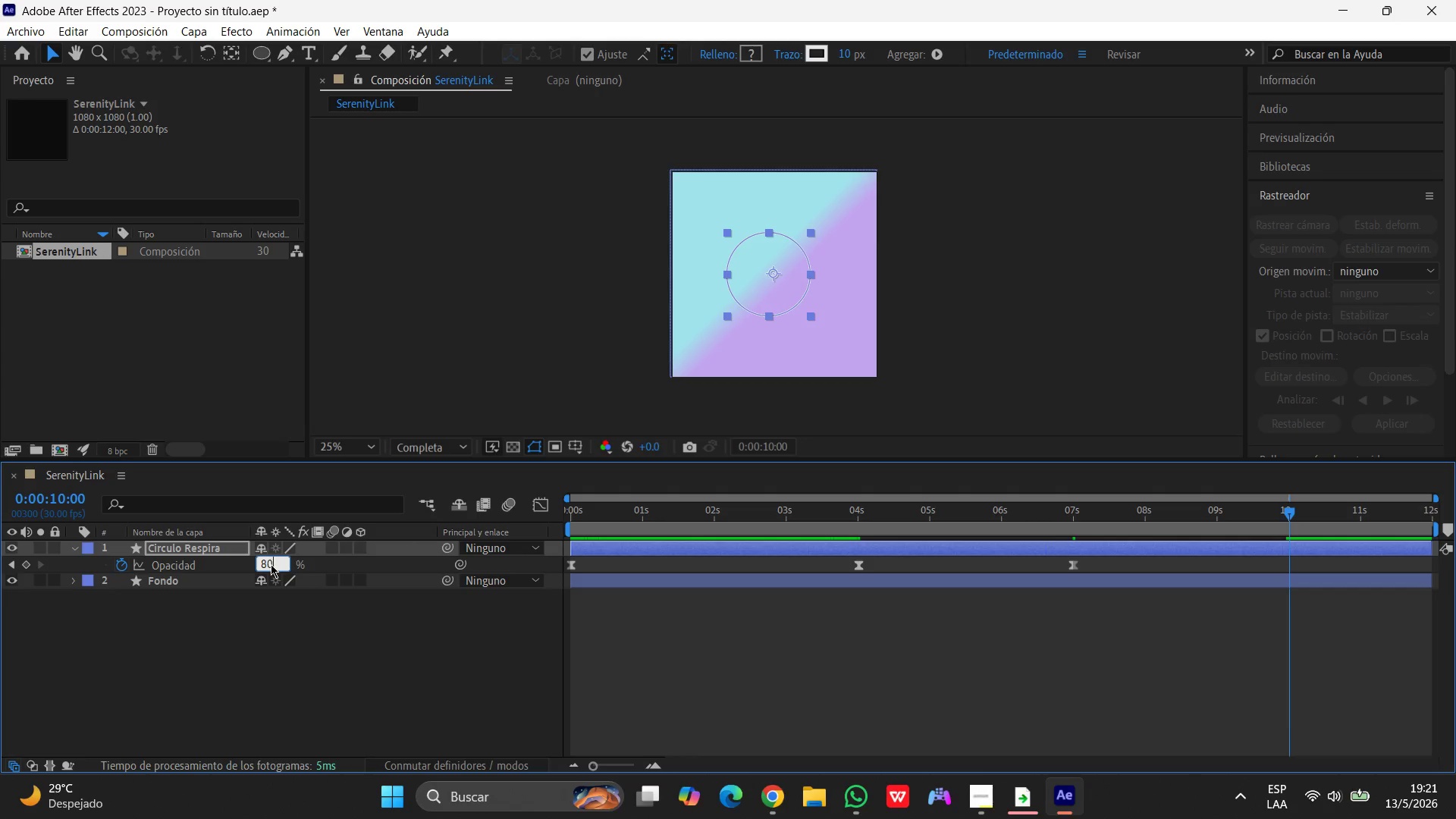 
key(Numpad0)
 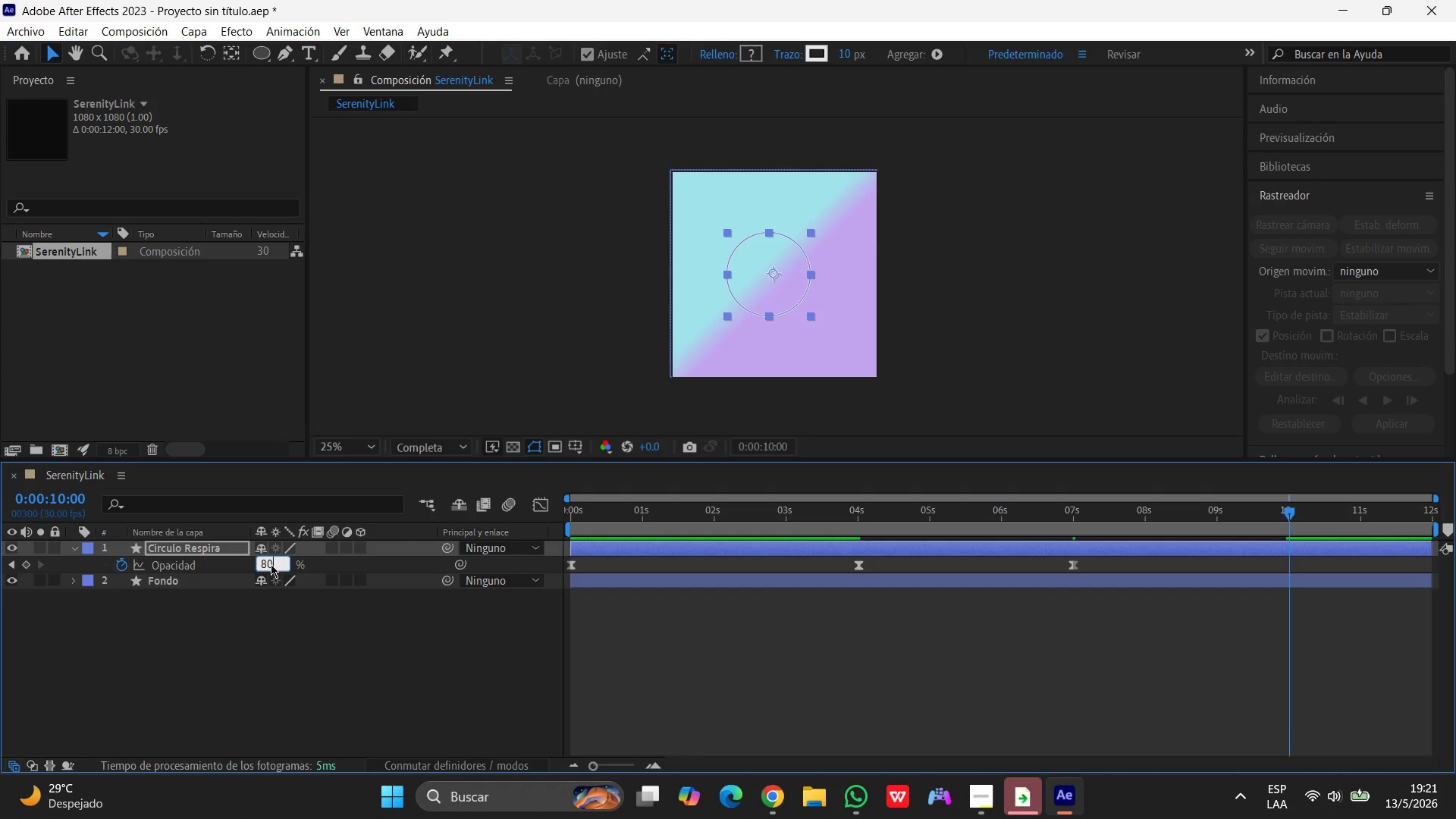 
key(Enter)
 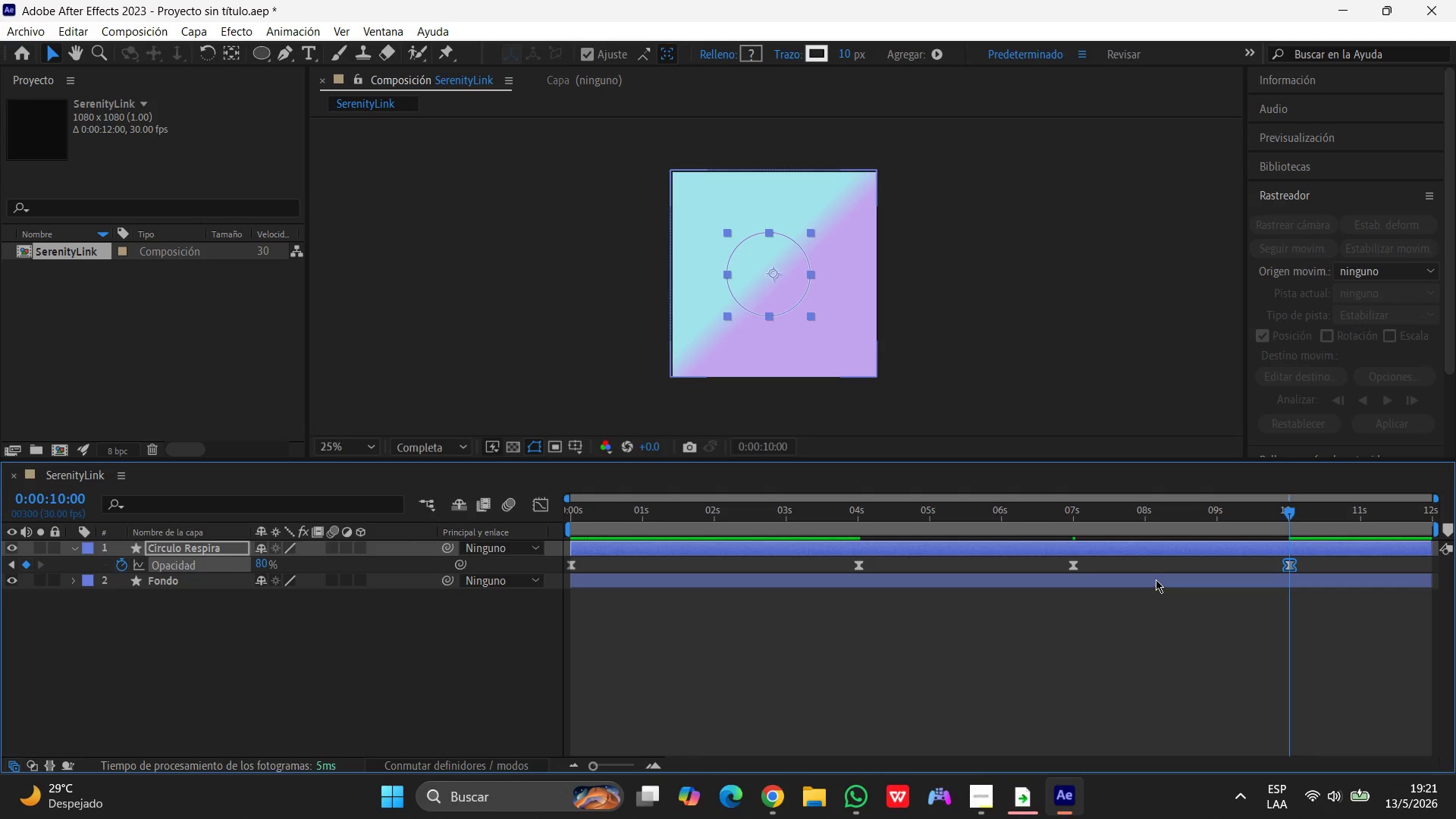 
wait(12.83)
 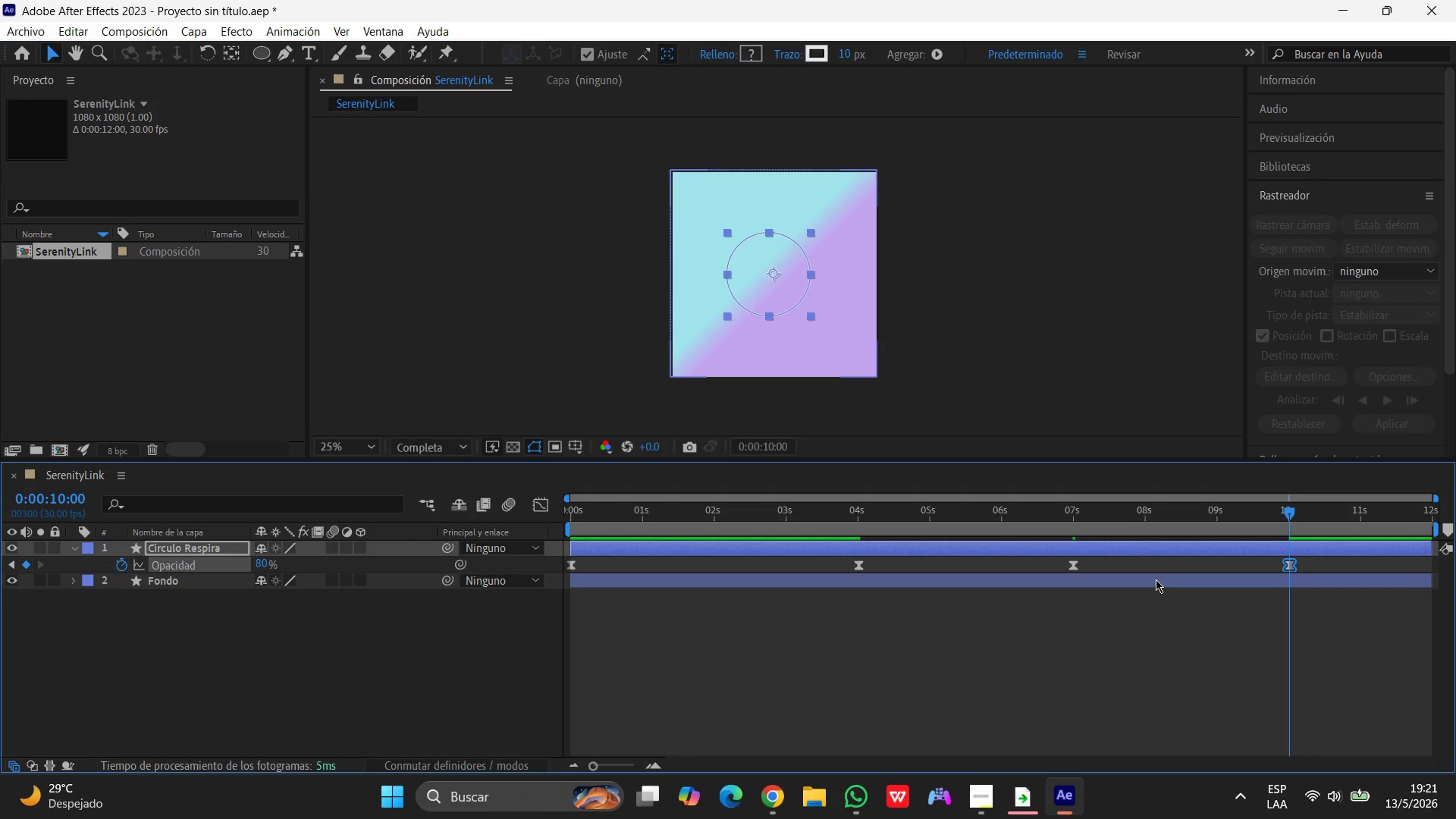 
key(Space)
 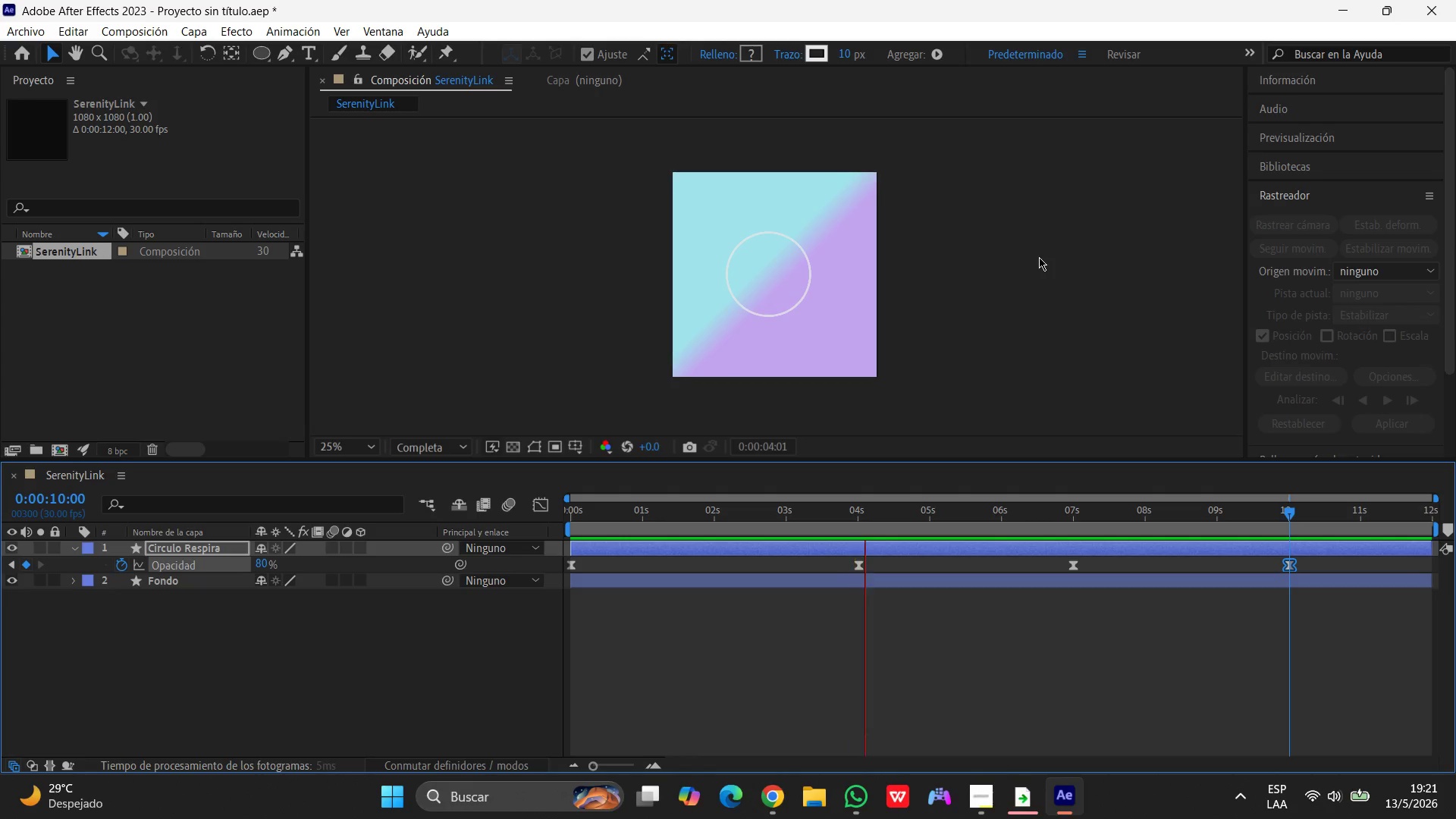 
wait(23.45)
 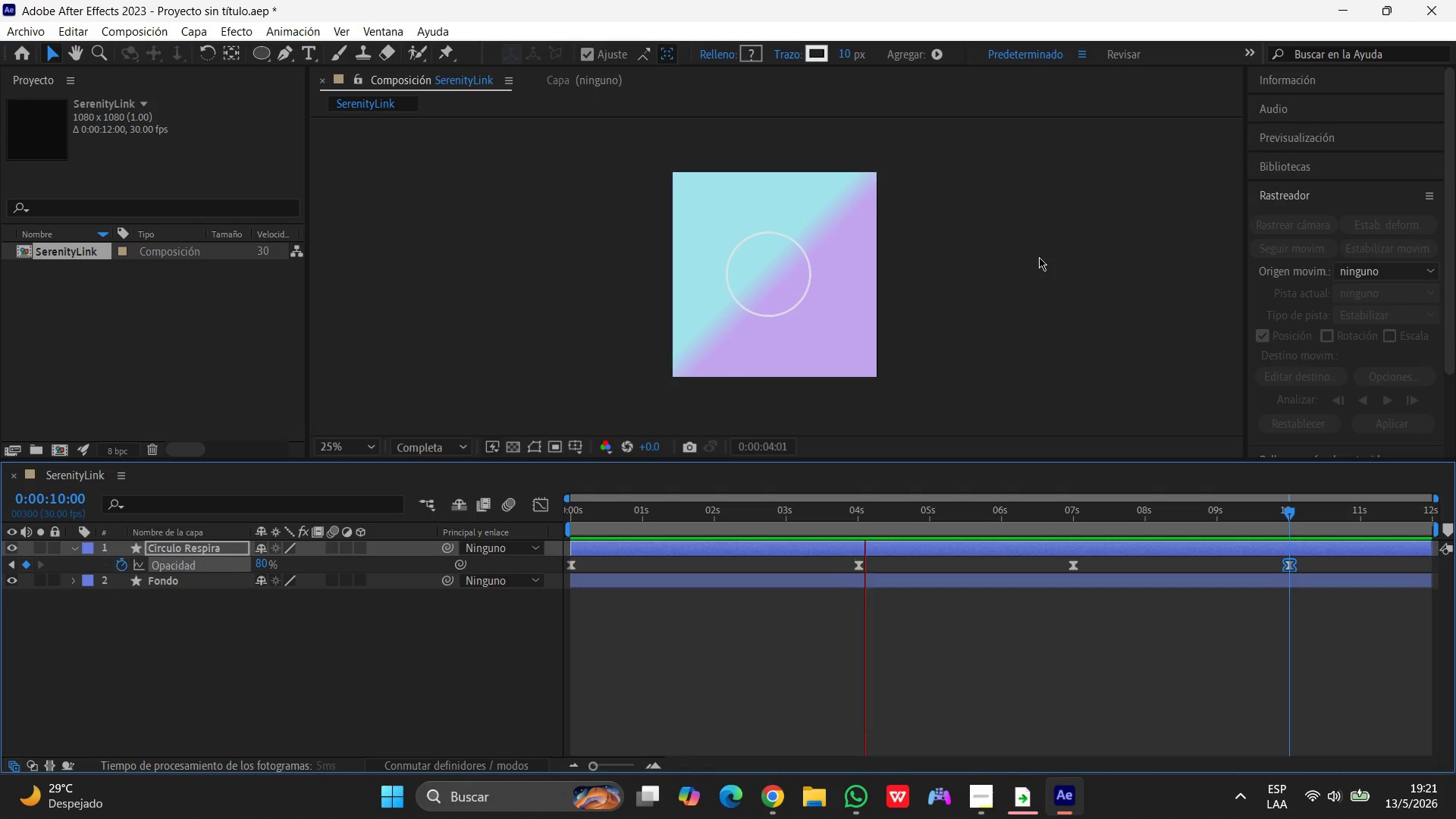 
key(Space)
 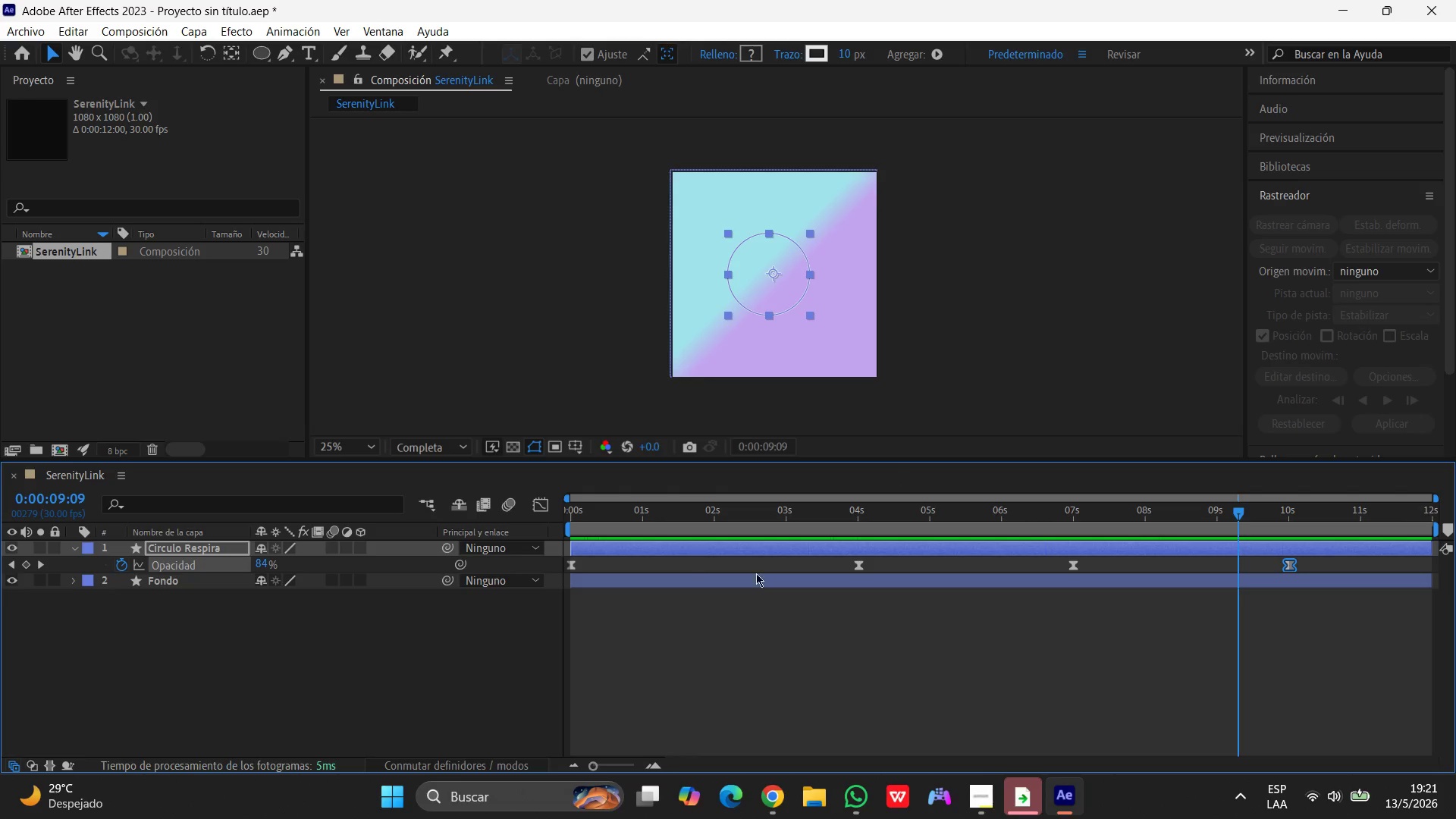 
wait(5.23)
 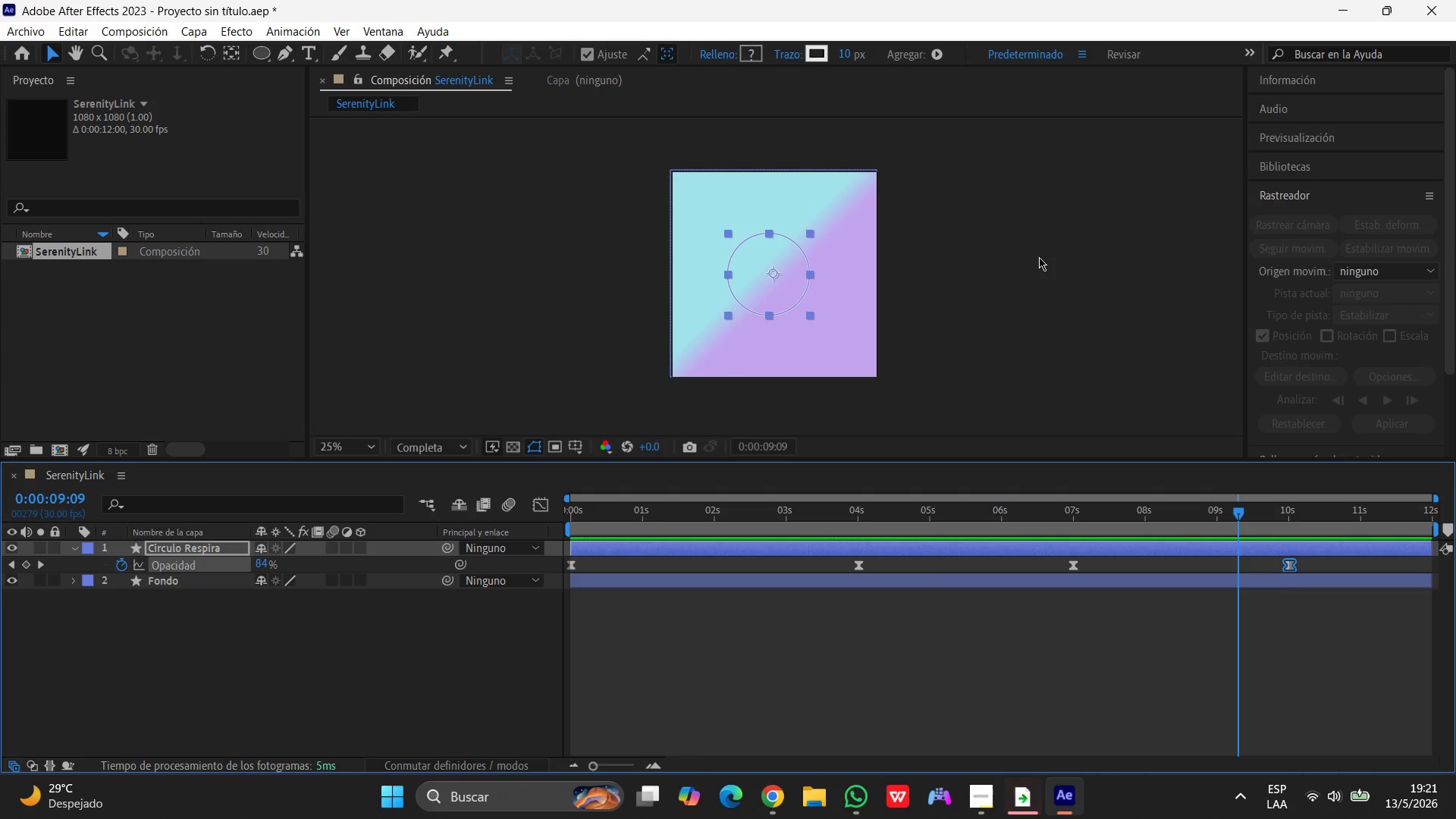 
left_click([859, 563])
 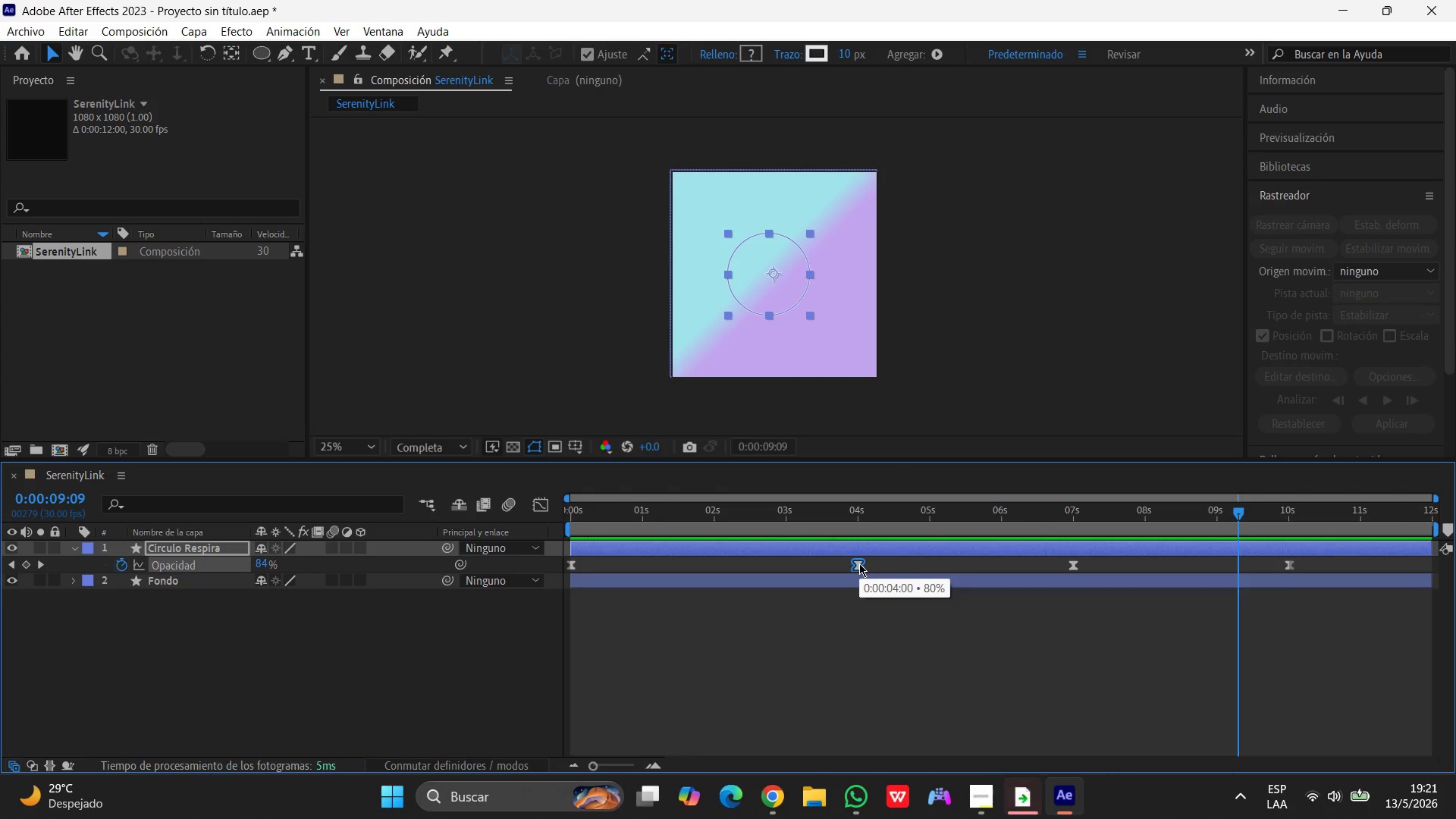 
hold_key(key=ShiftLeft, duration=1.52)
left_click([1073, 564])
 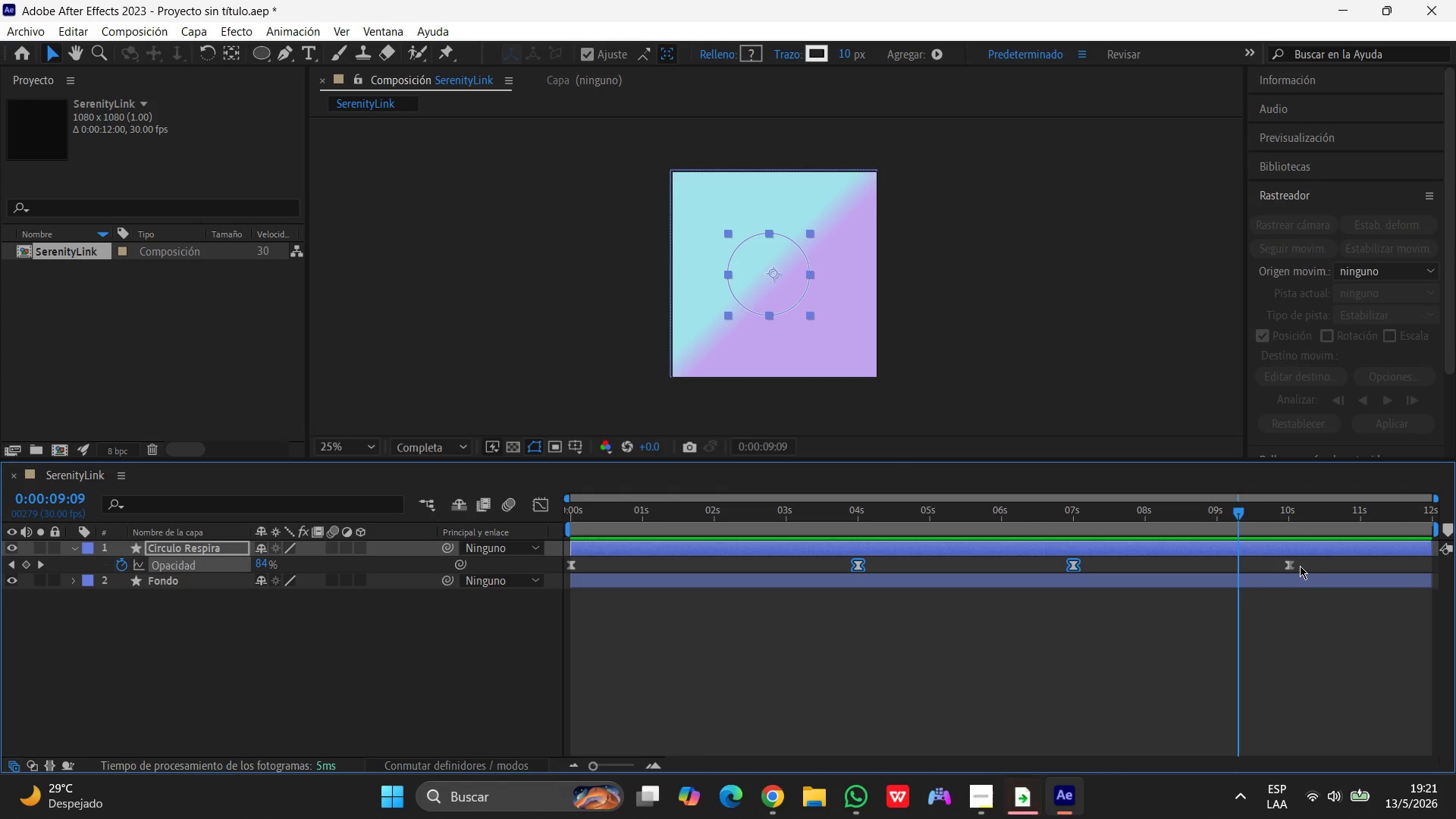 
hold_key(key=ShiftLeft, duration=0.67)
left_click([1290, 566])
 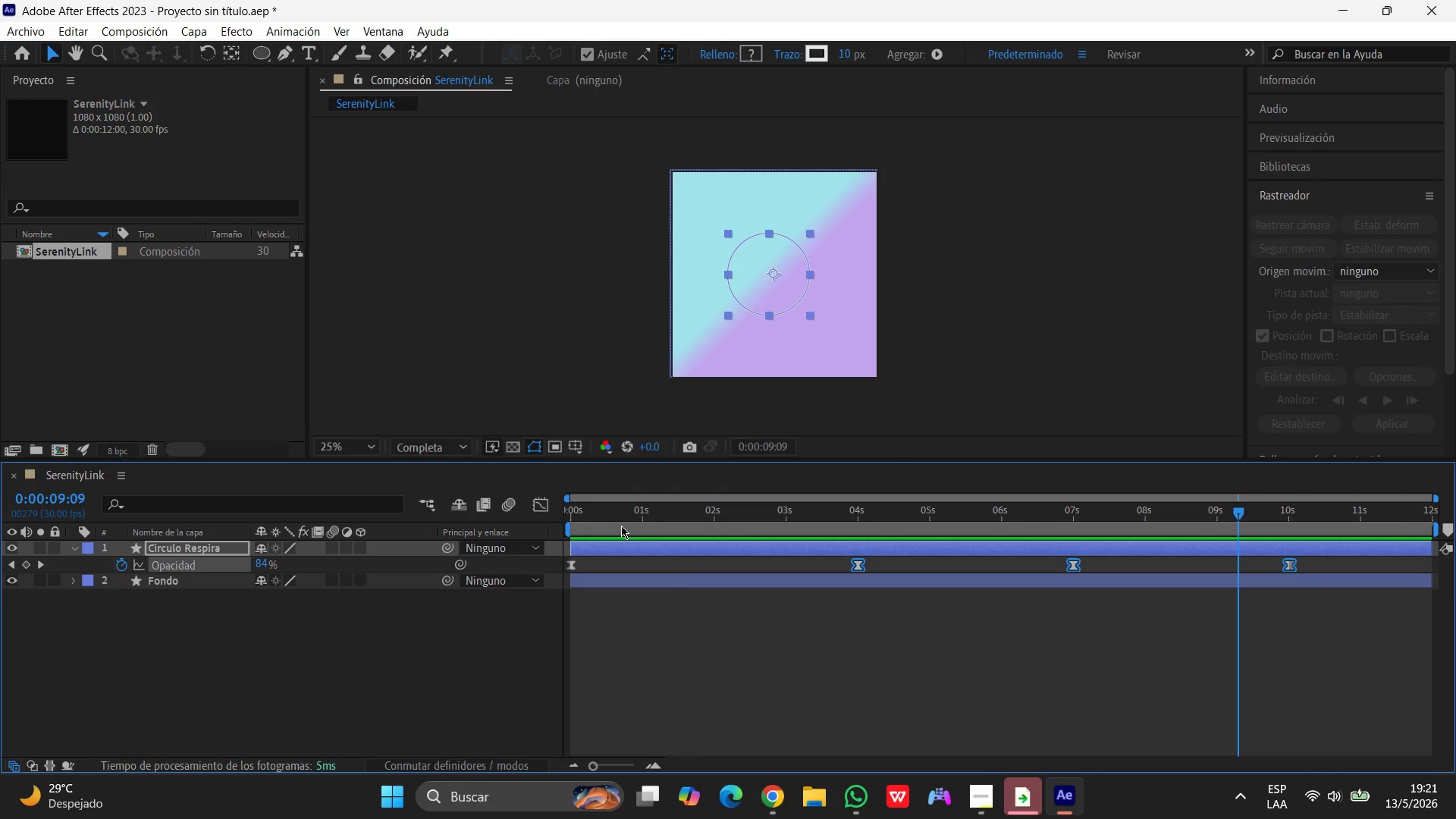 
left_click([226, 550])
 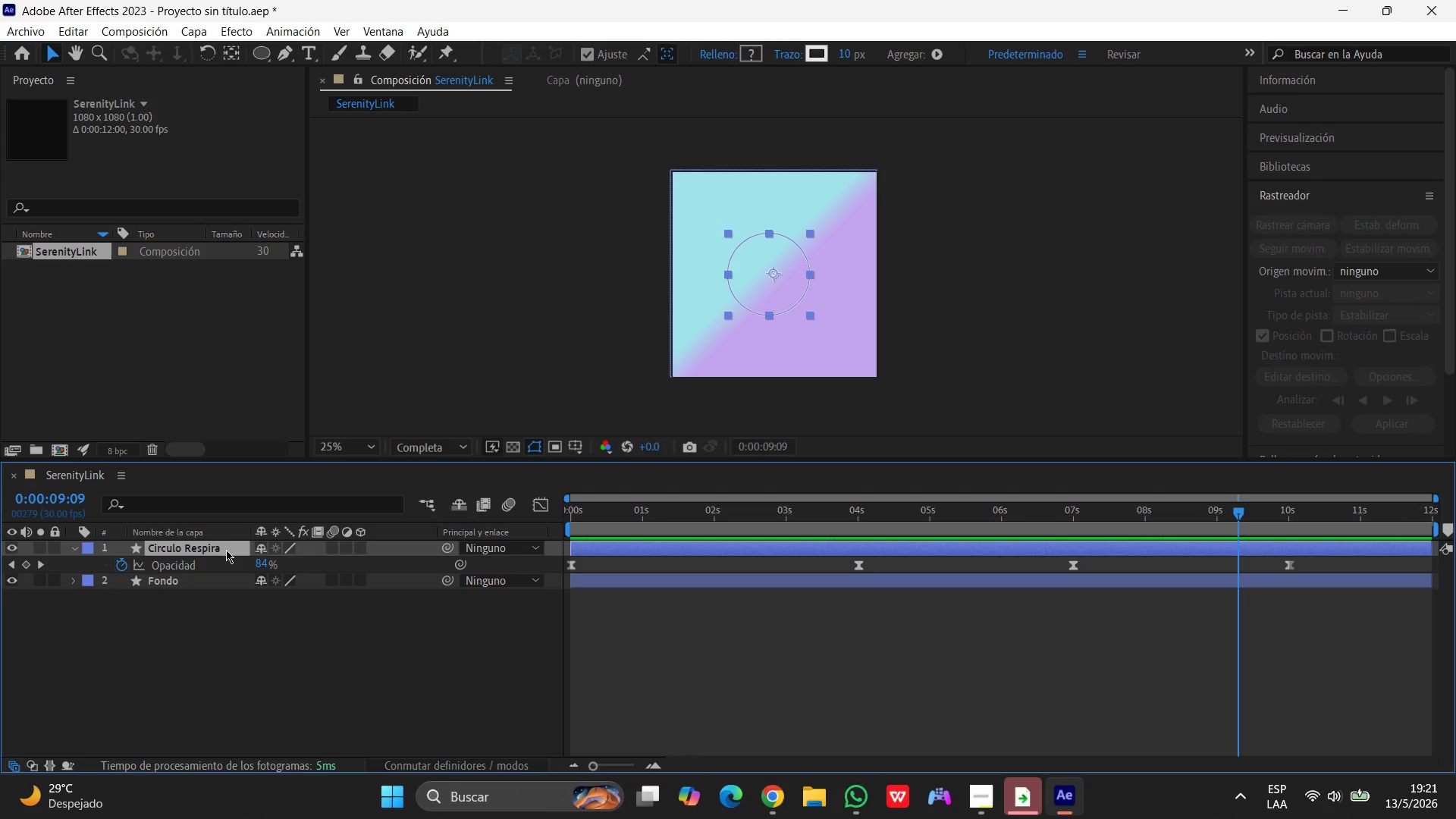 
key(S)
 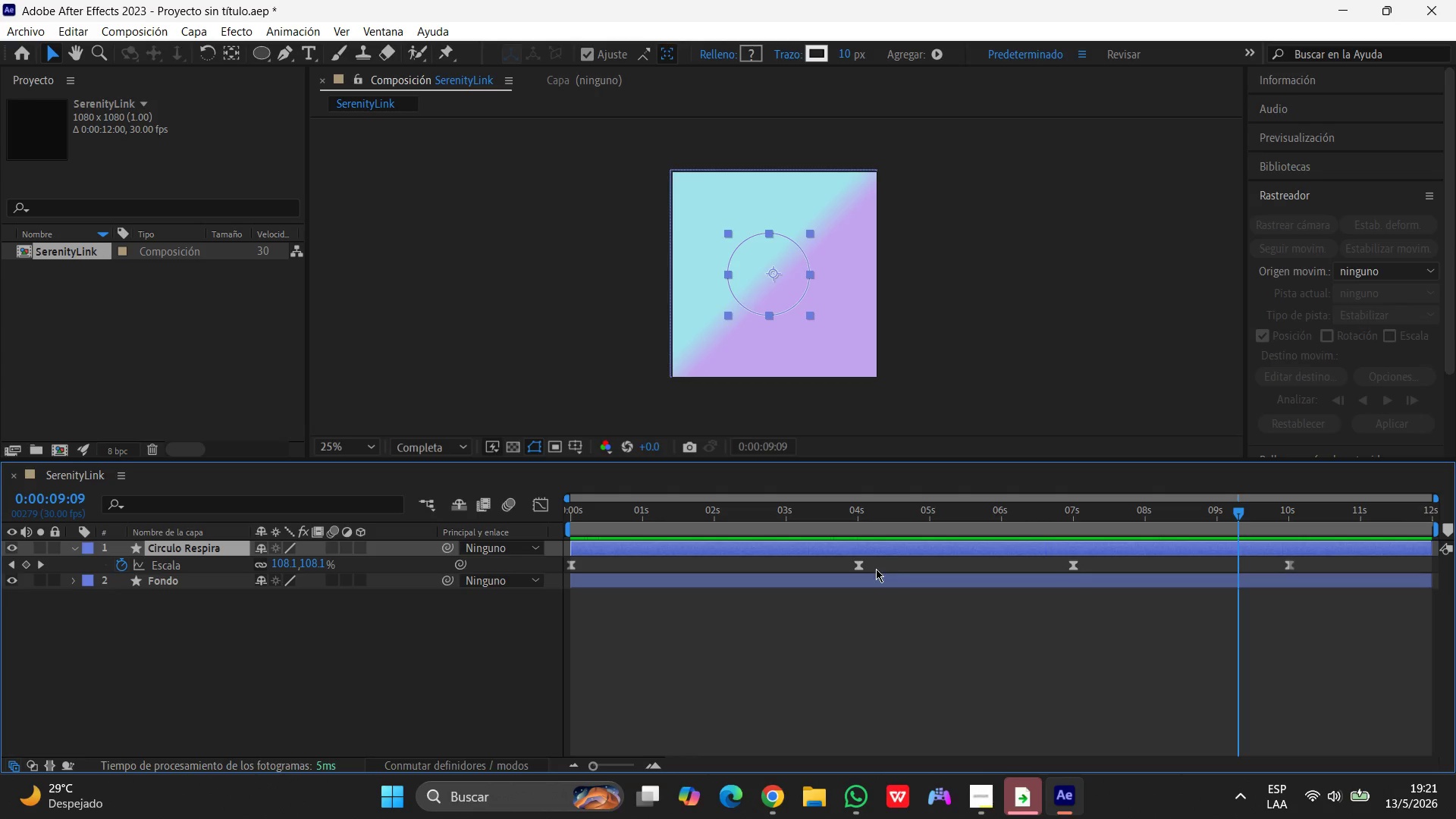 
hold_key(key=ShiftLeft, duration=1.52)
left_click([856, 567])
 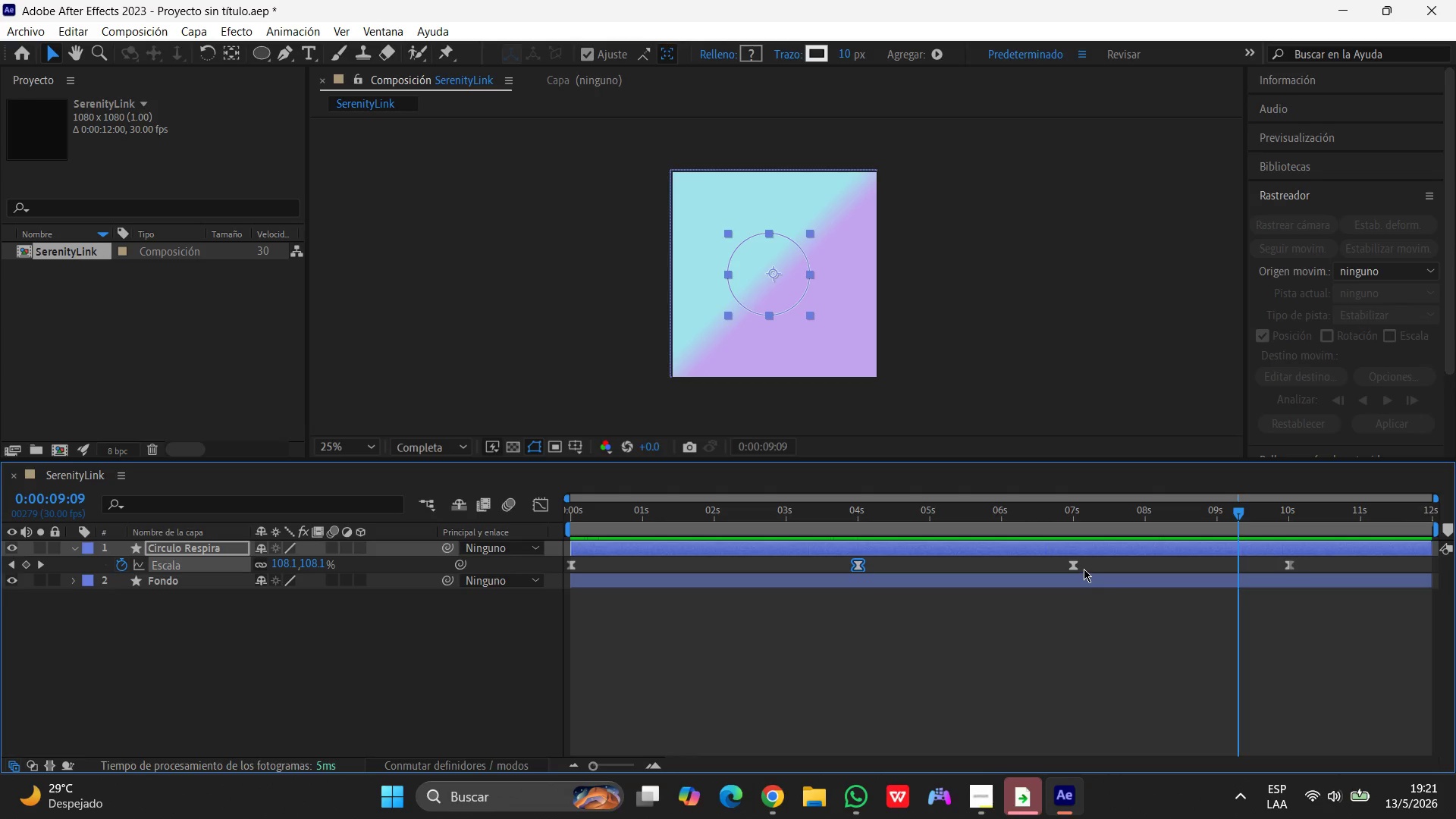 
hold_key(key=ShiftLeft, duration=1.17)
left_click([1076, 564])
 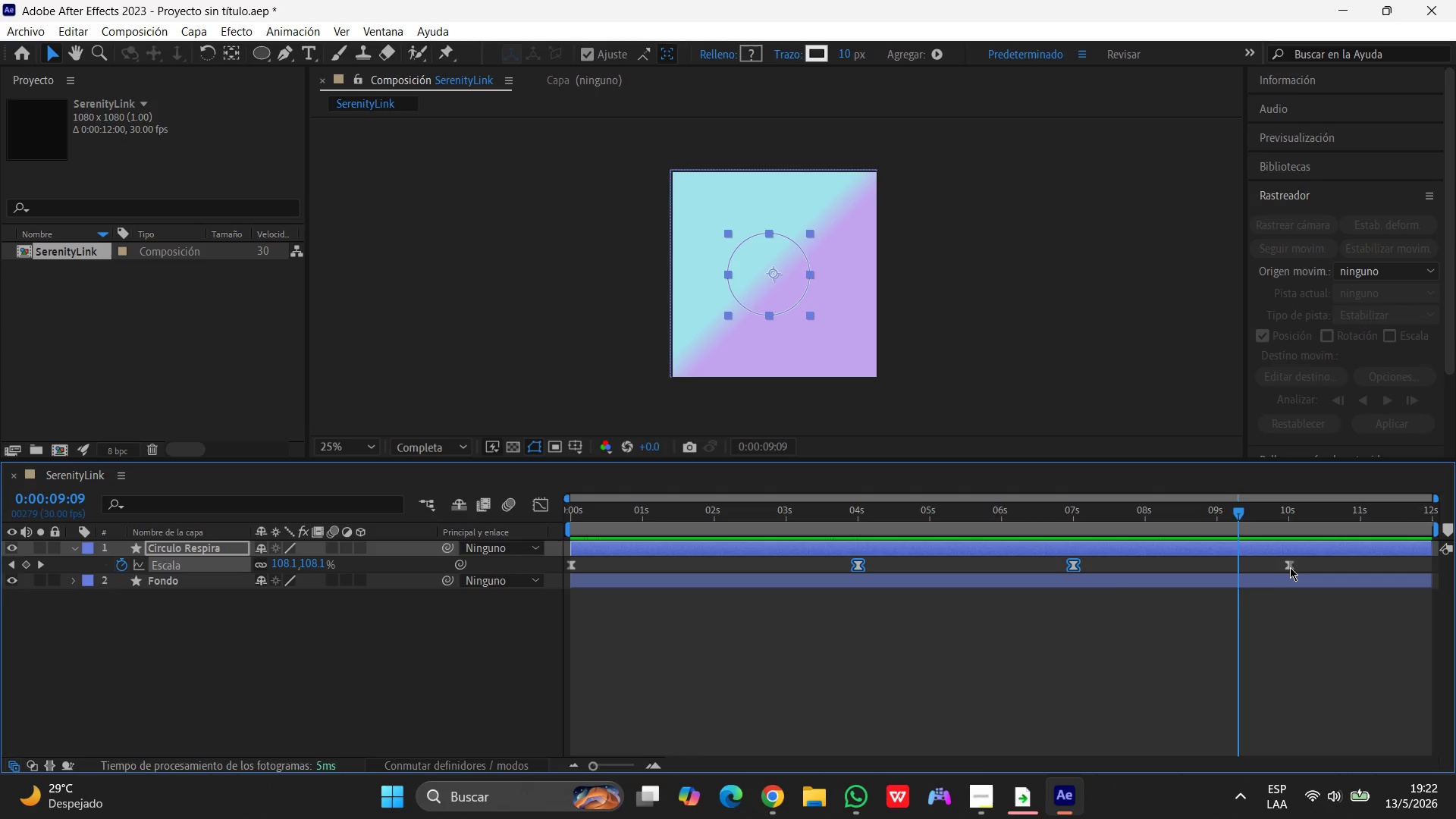 
left_click([1291, 566])
 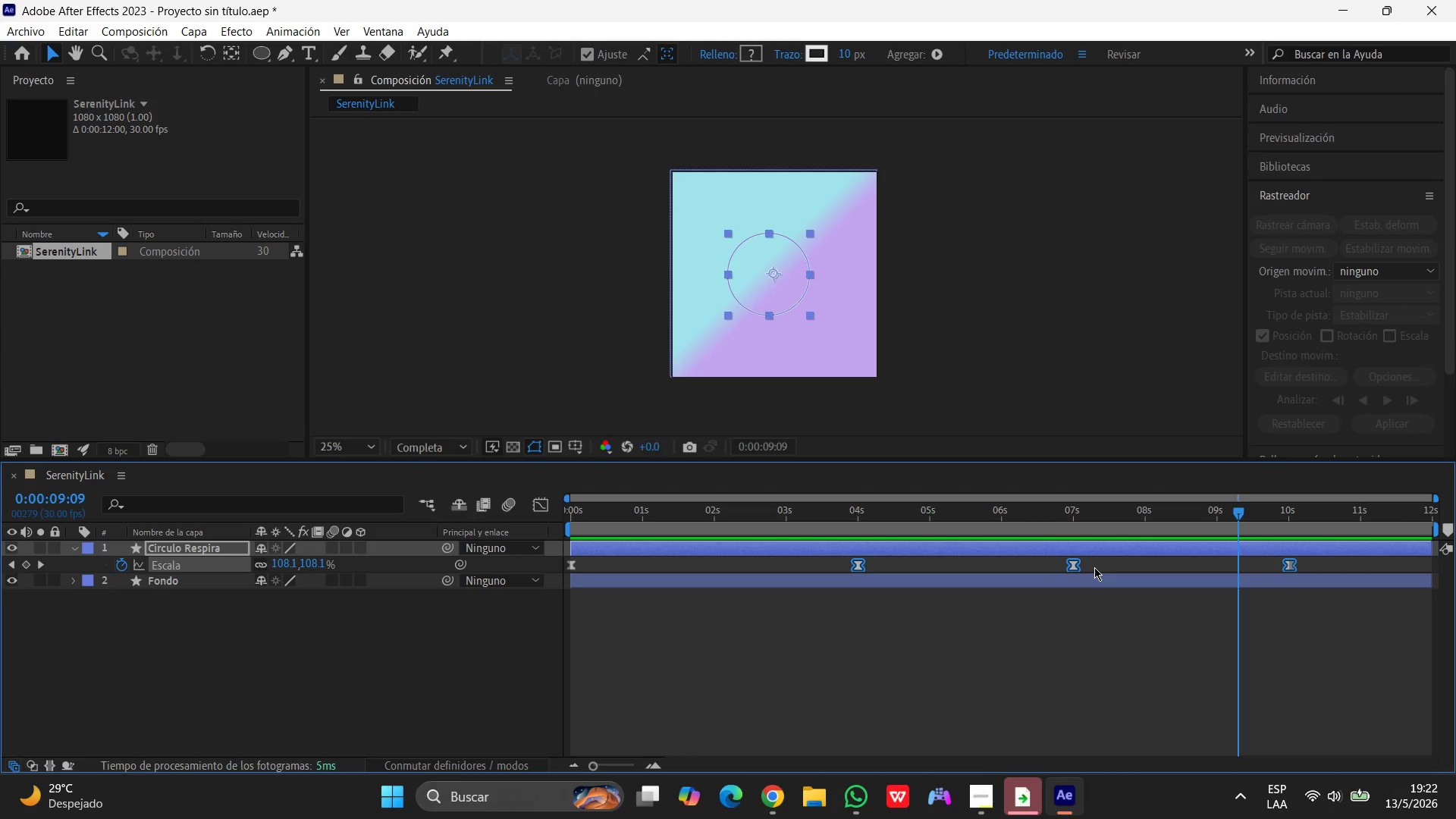 
wait(15.0)
 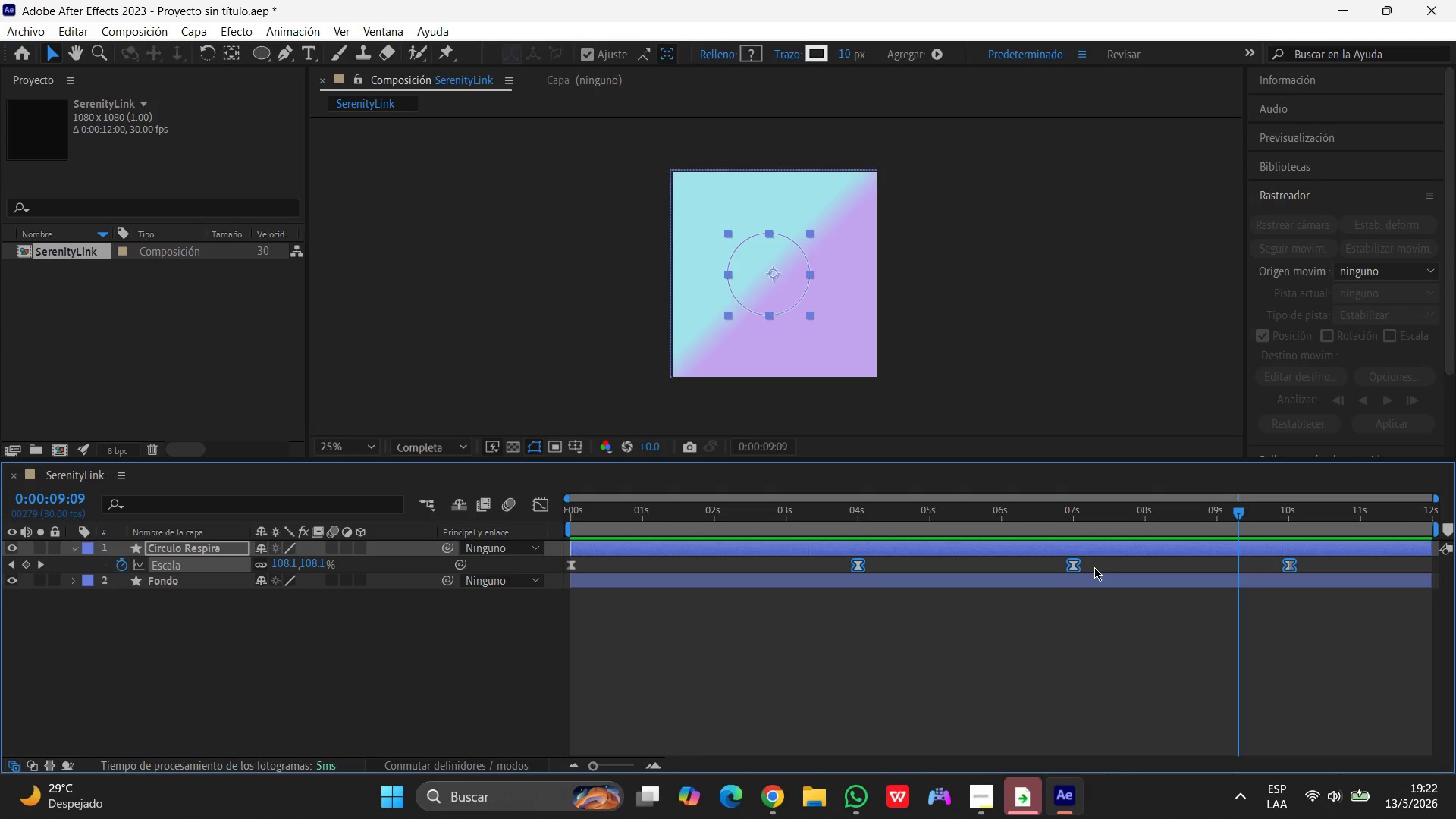 
left_click_drag(start_coordinate=[1238, 513], to_coordinate=[930, 548])
 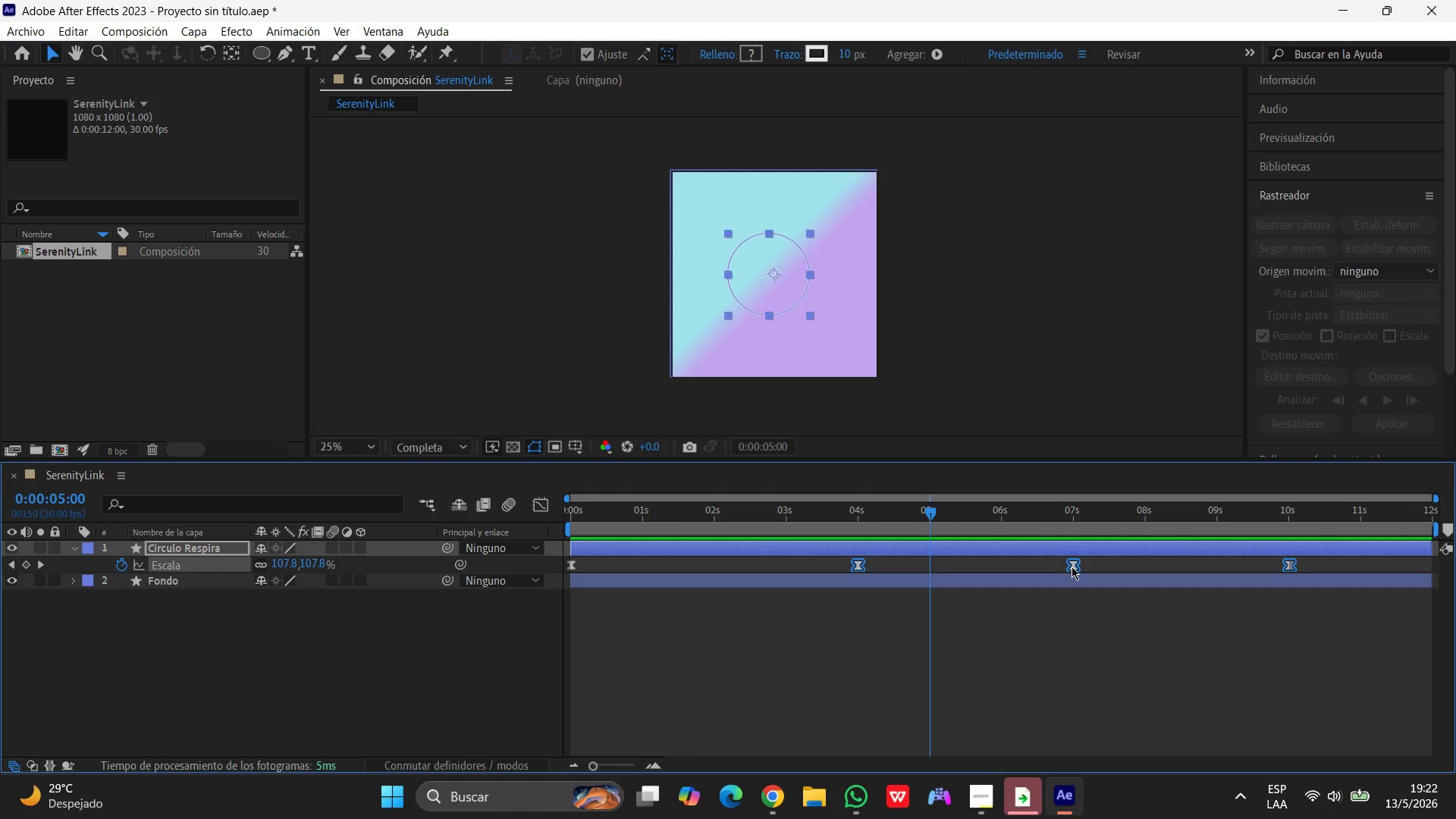 
left_click_drag(start_coordinate=[1072, 566], to_coordinate=[928, 572])
 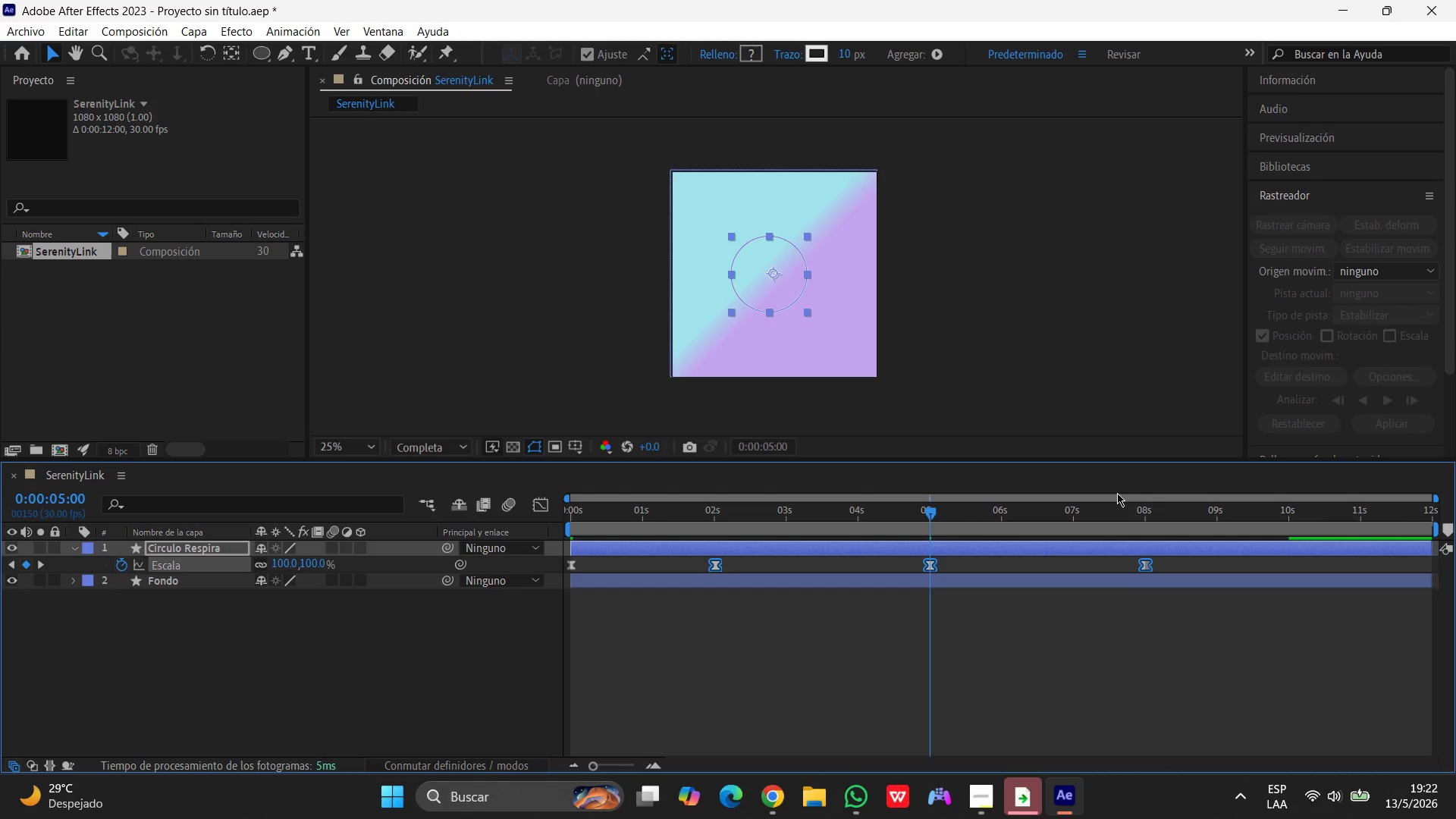 
left_click_drag(start_coordinate=[929, 516], to_coordinate=[1001, 518])
 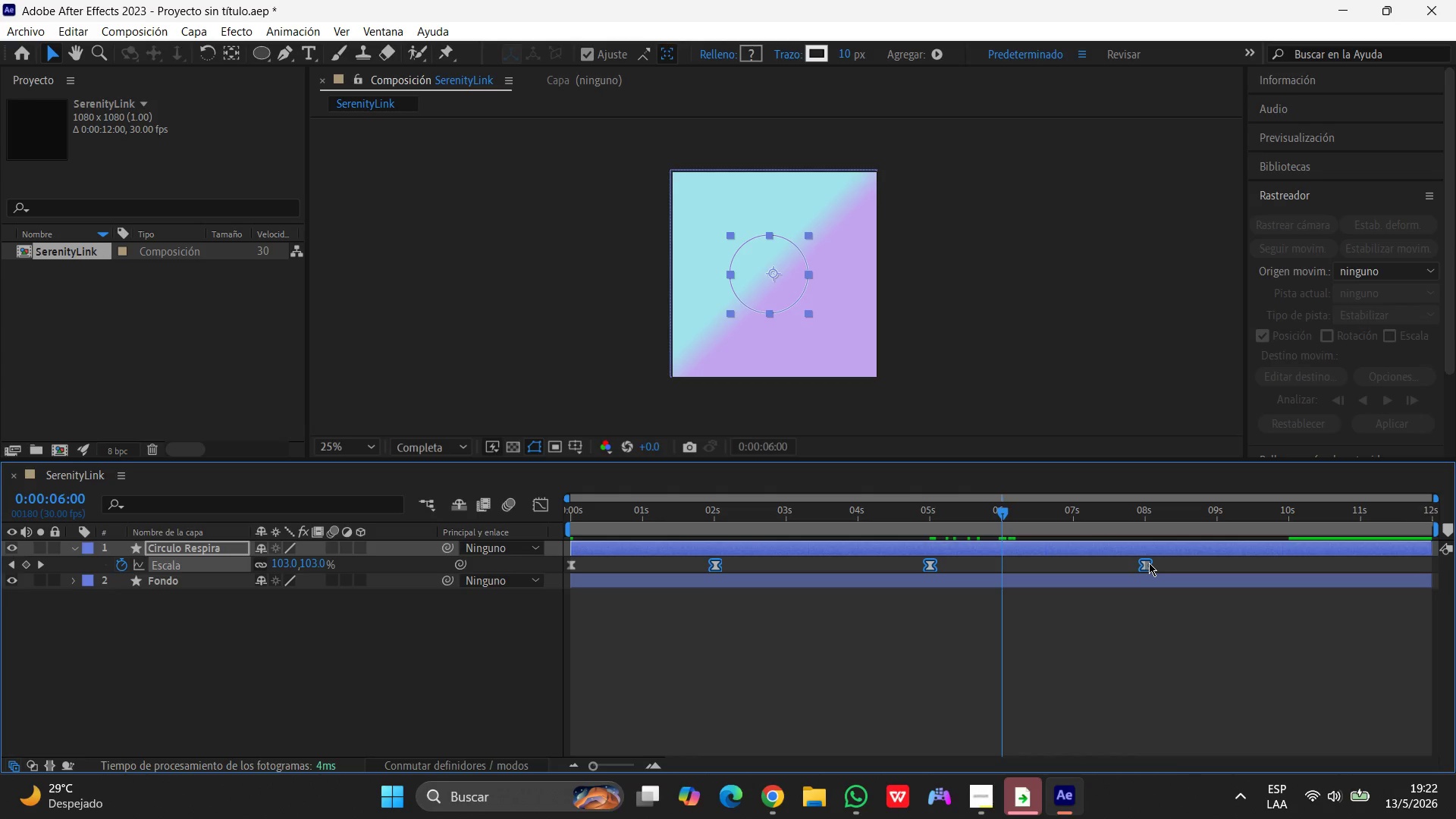 
left_click_drag(start_coordinate=[1149, 563], to_coordinate=[1021, 569])
 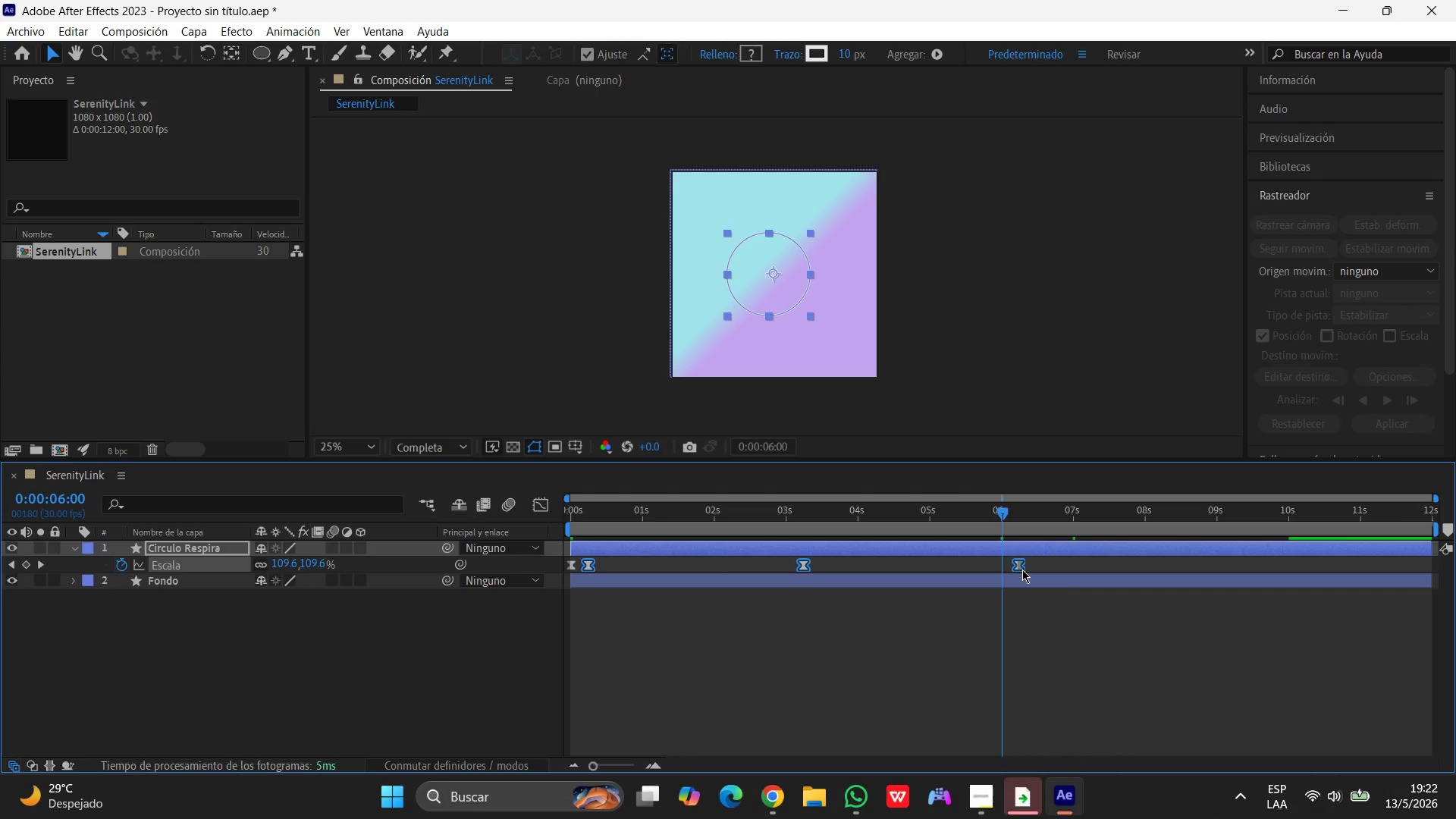 
key(Control+Shift+ShiftLeft)
 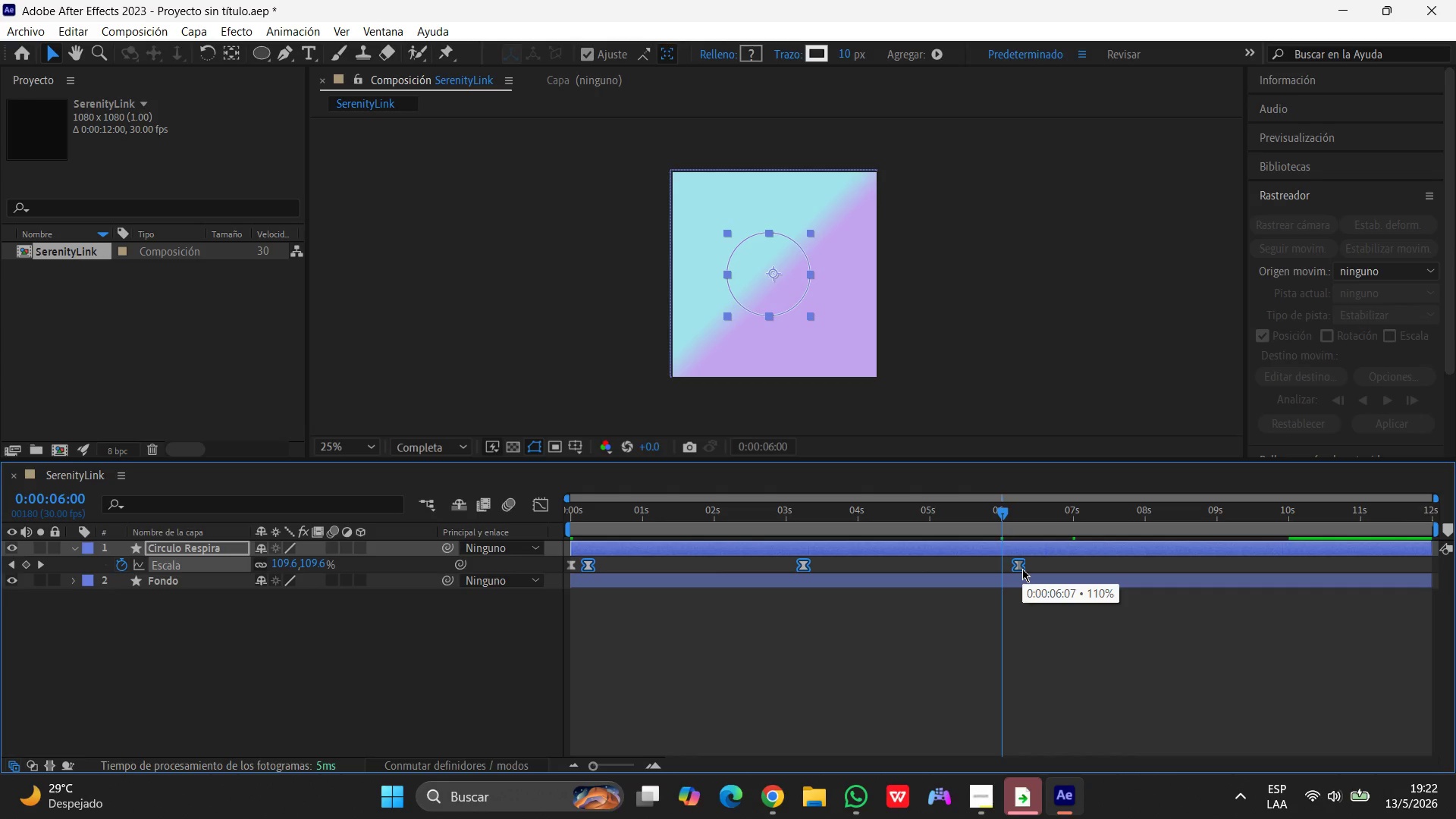 
key(Control+Shift+Z)
 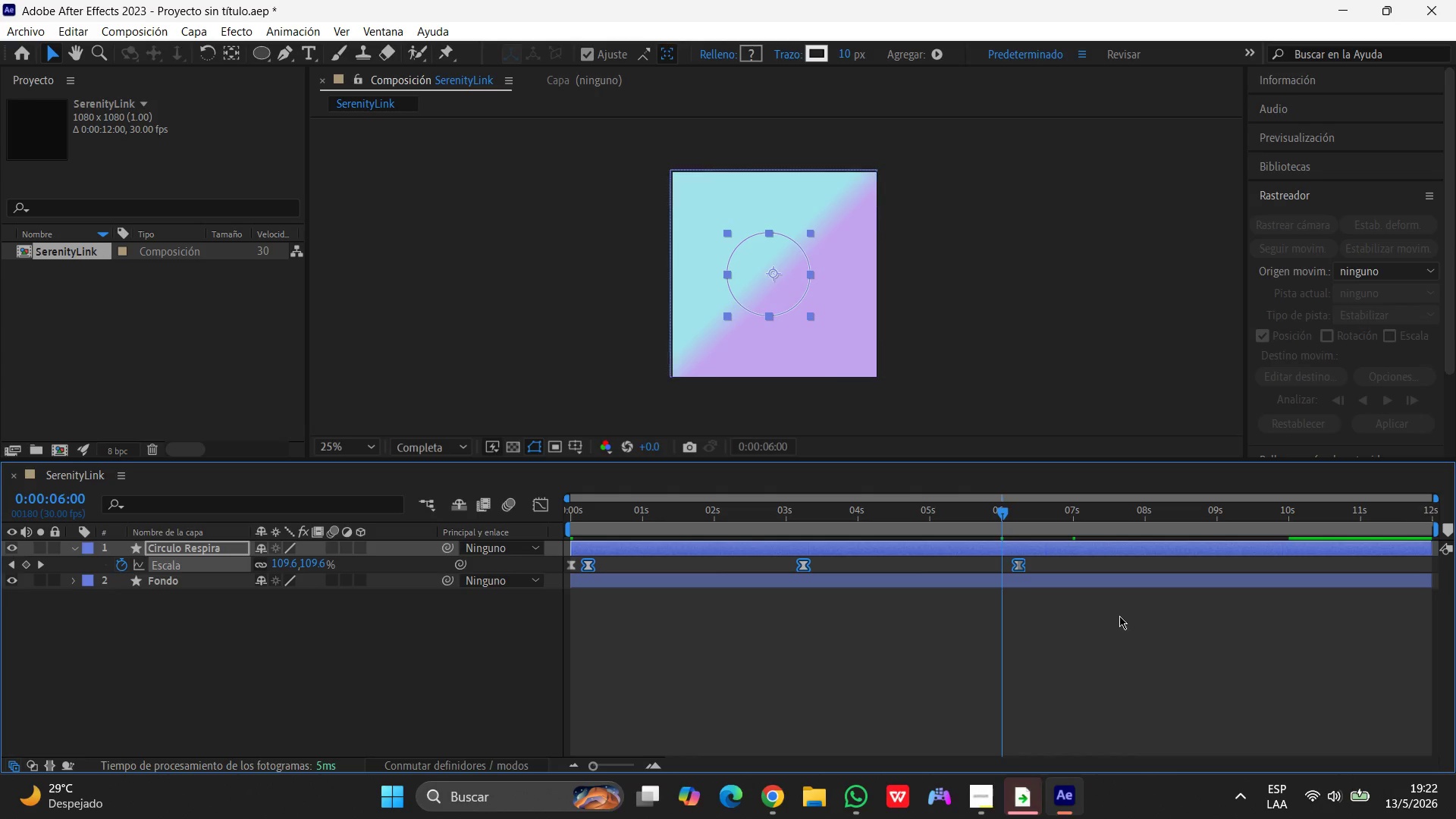 
key(Control+Z)
 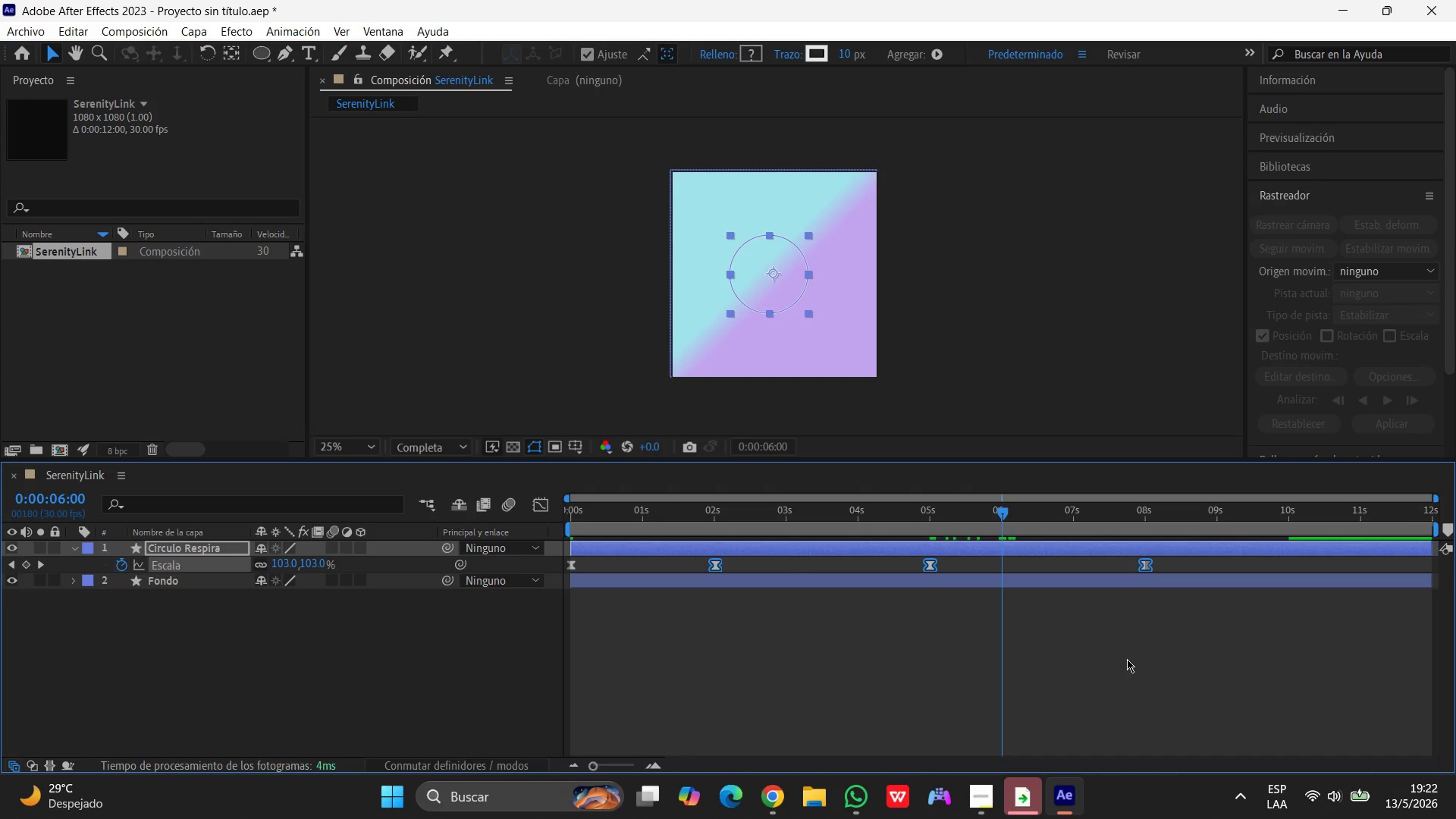 
left_click([1127, 659])
 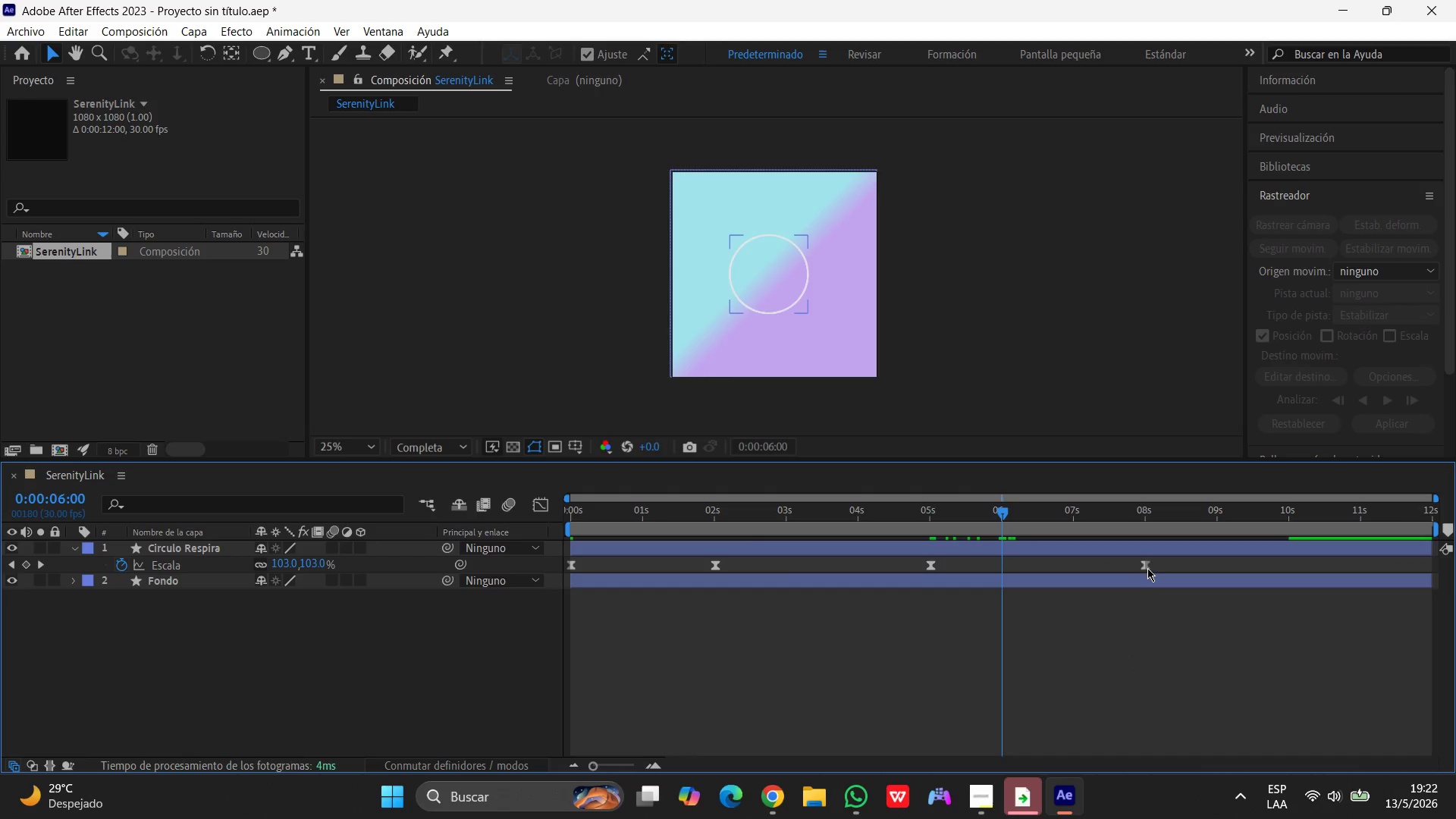 
left_click([1145, 566])
 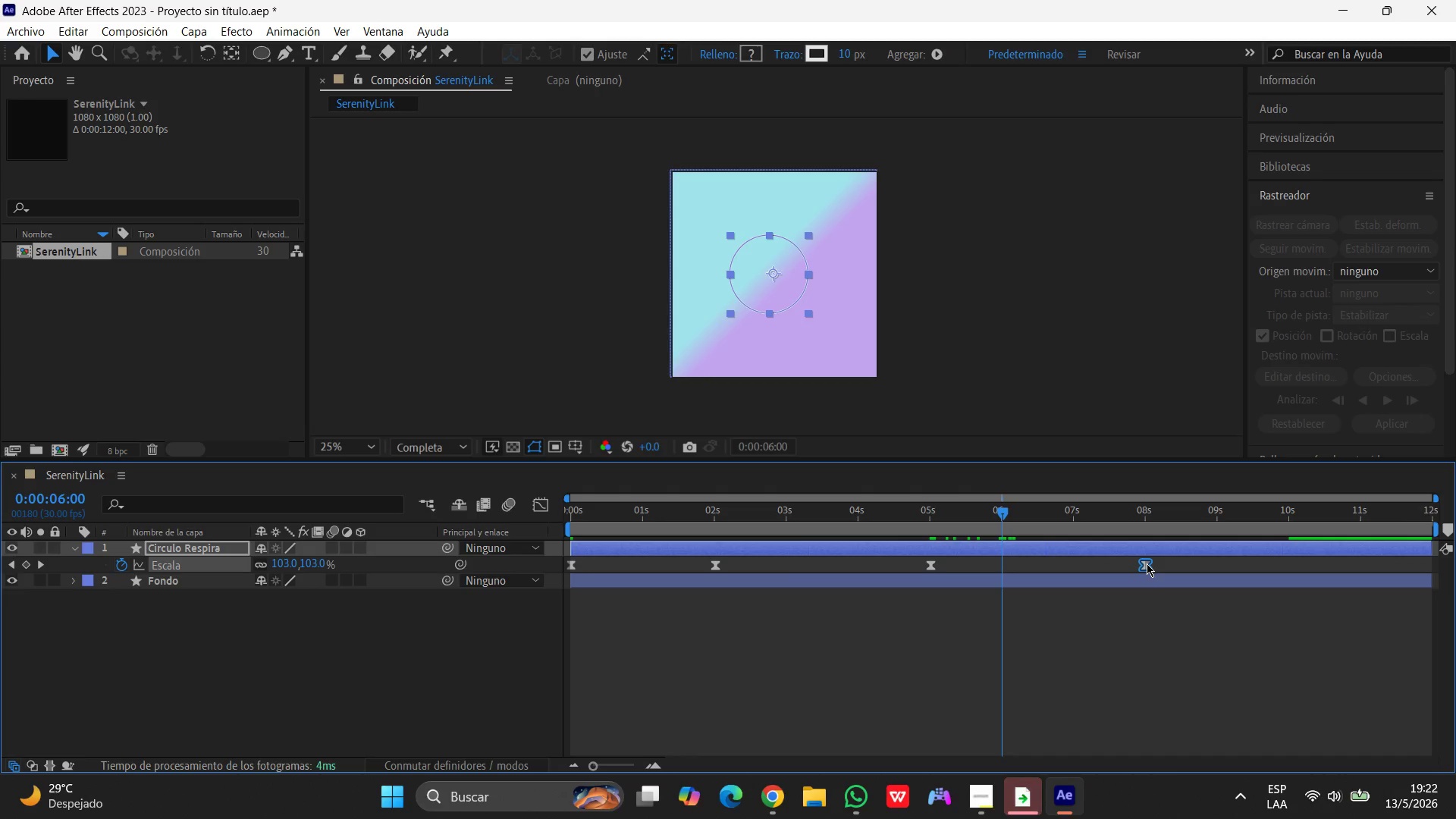 
left_click_drag(start_coordinate=[1147, 563], to_coordinate=[1000, 569])
 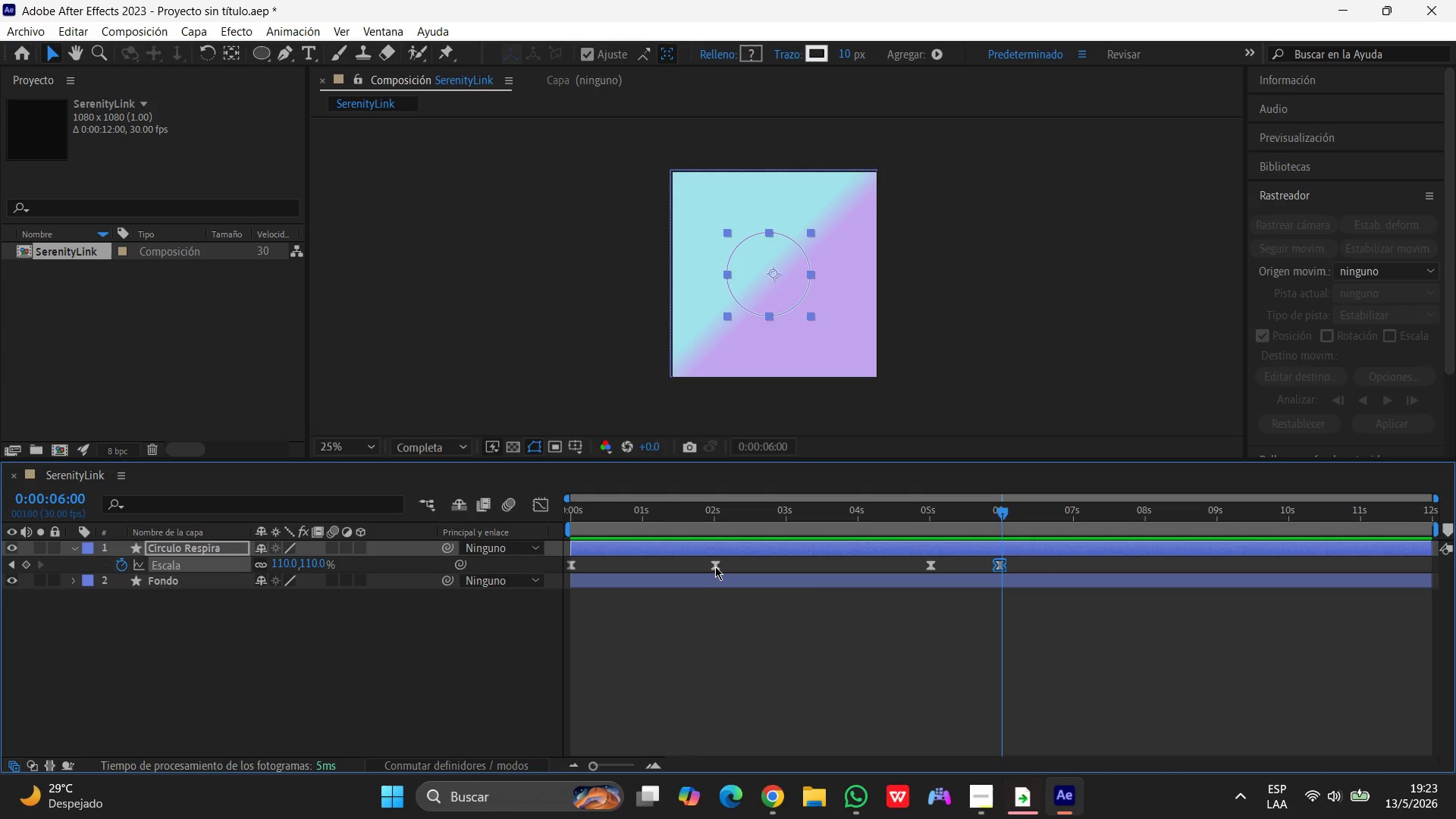 
wait(26.97)
 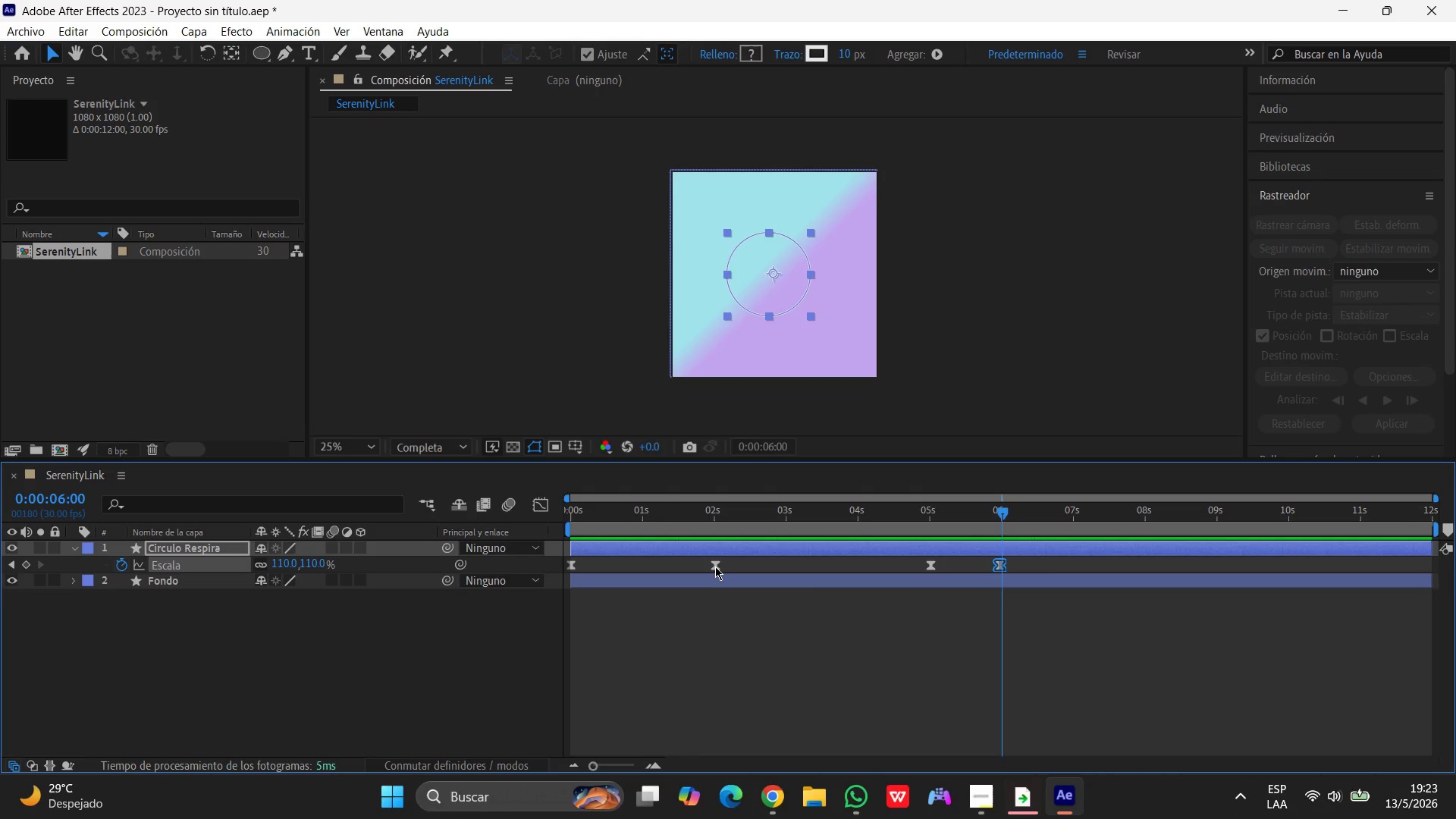 
left_click_drag(start_coordinate=[1002, 510], to_coordinate=[997, 512])
 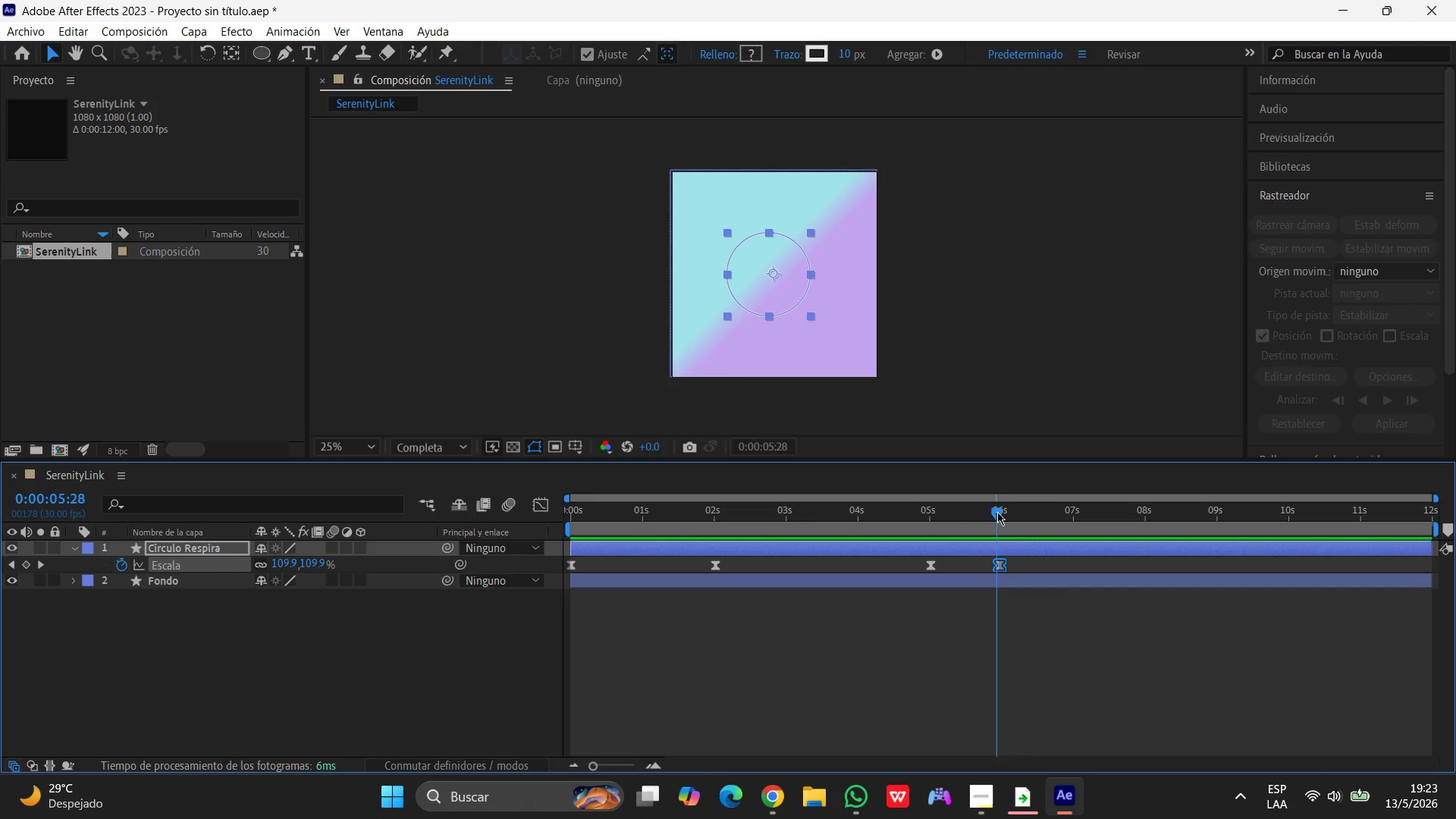 
wait(7.64)
 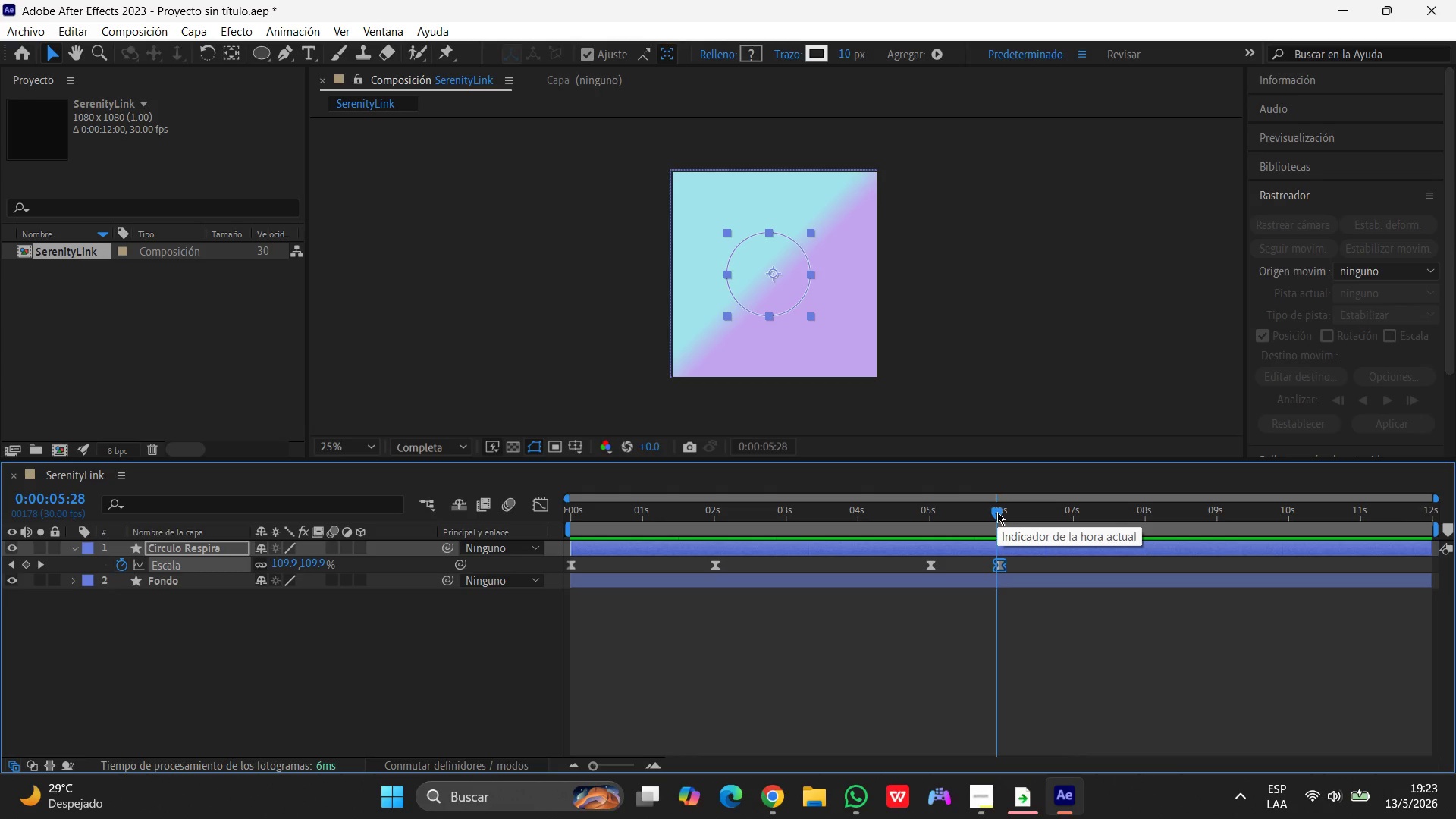 
left_click_drag(start_coordinate=[999, 509], to_coordinate=[530, 514])
 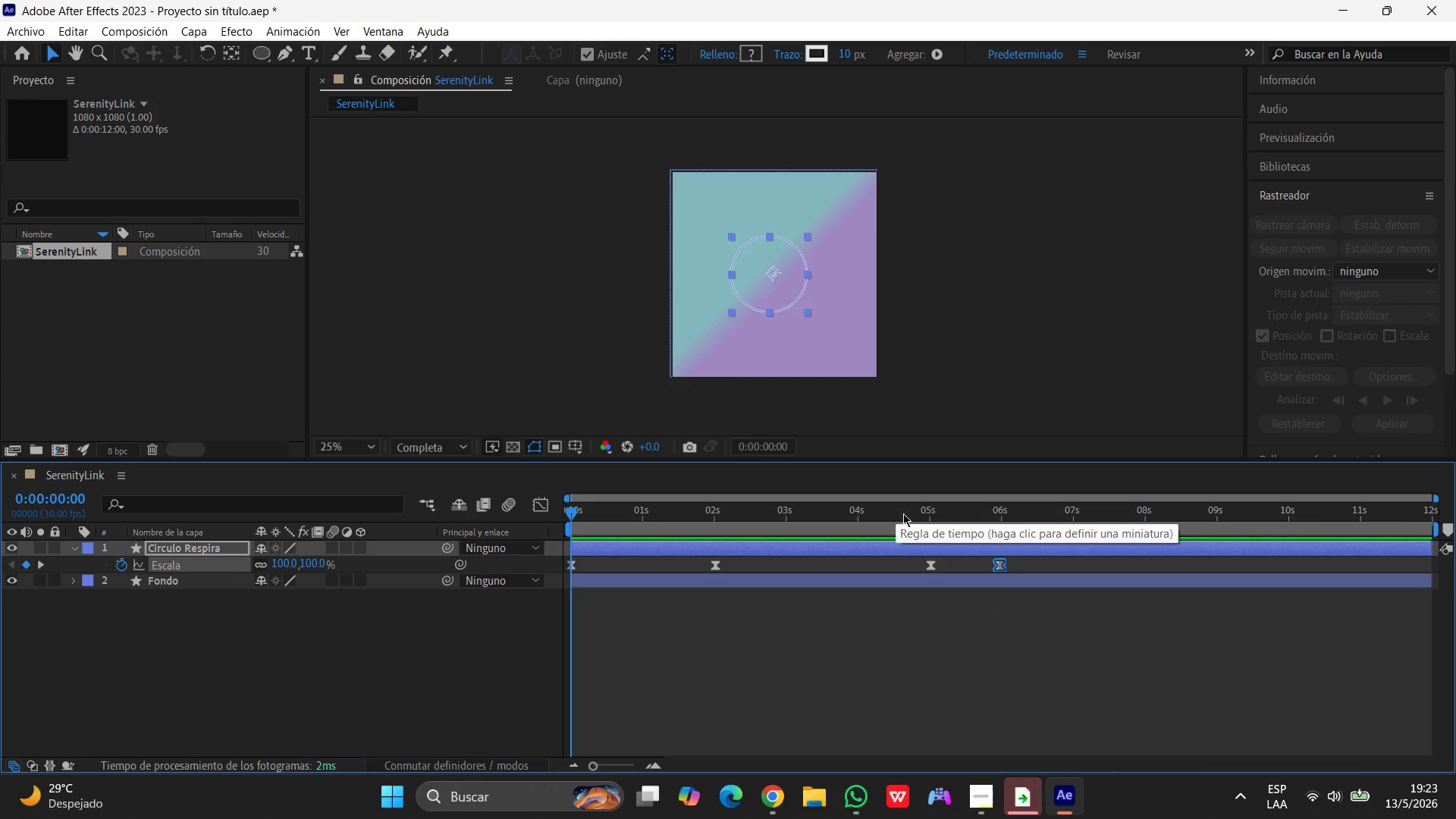 
wait(5.06)
 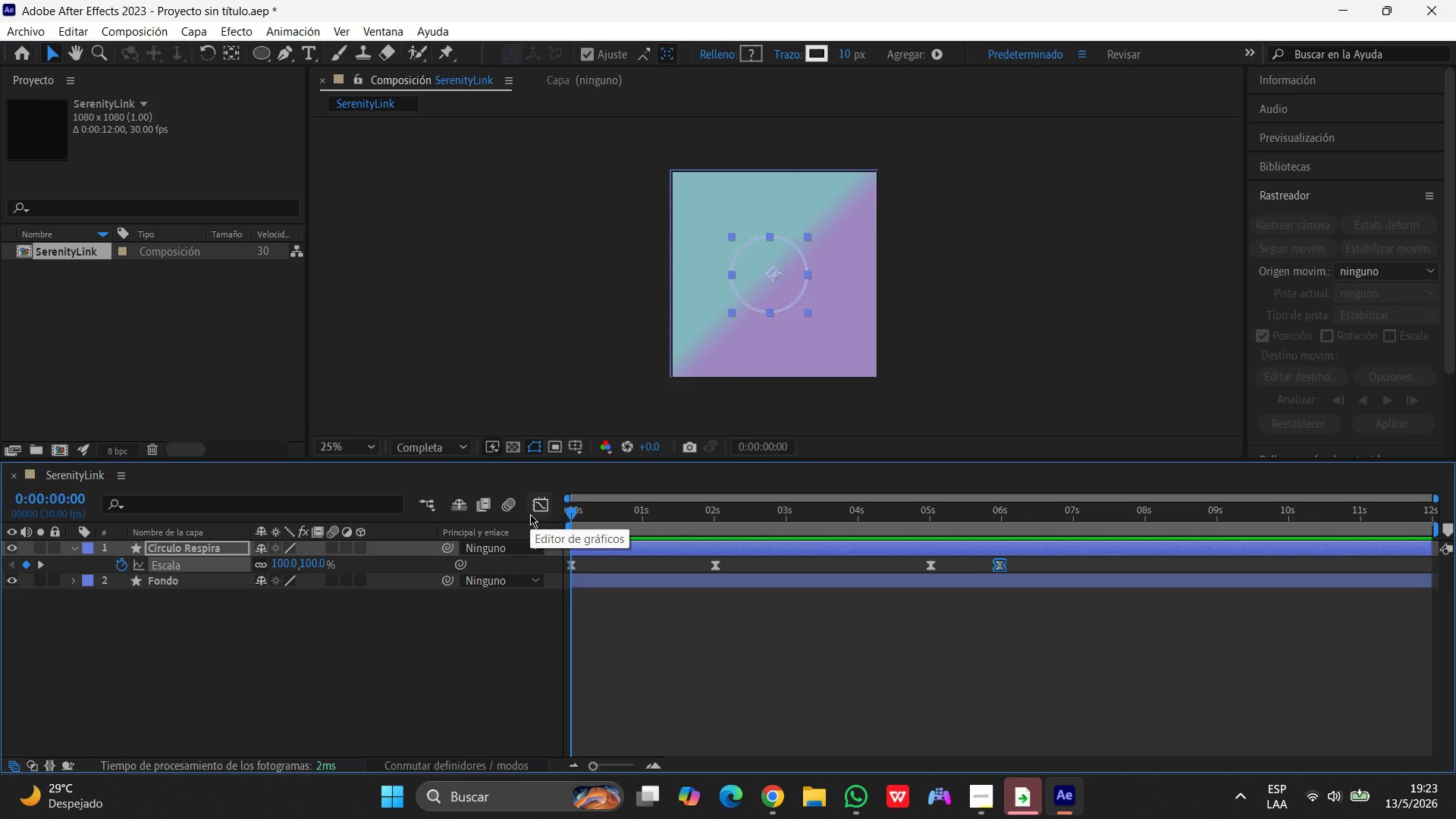 
left_click_drag(start_coordinate=[574, 515], to_coordinate=[717, 513])
 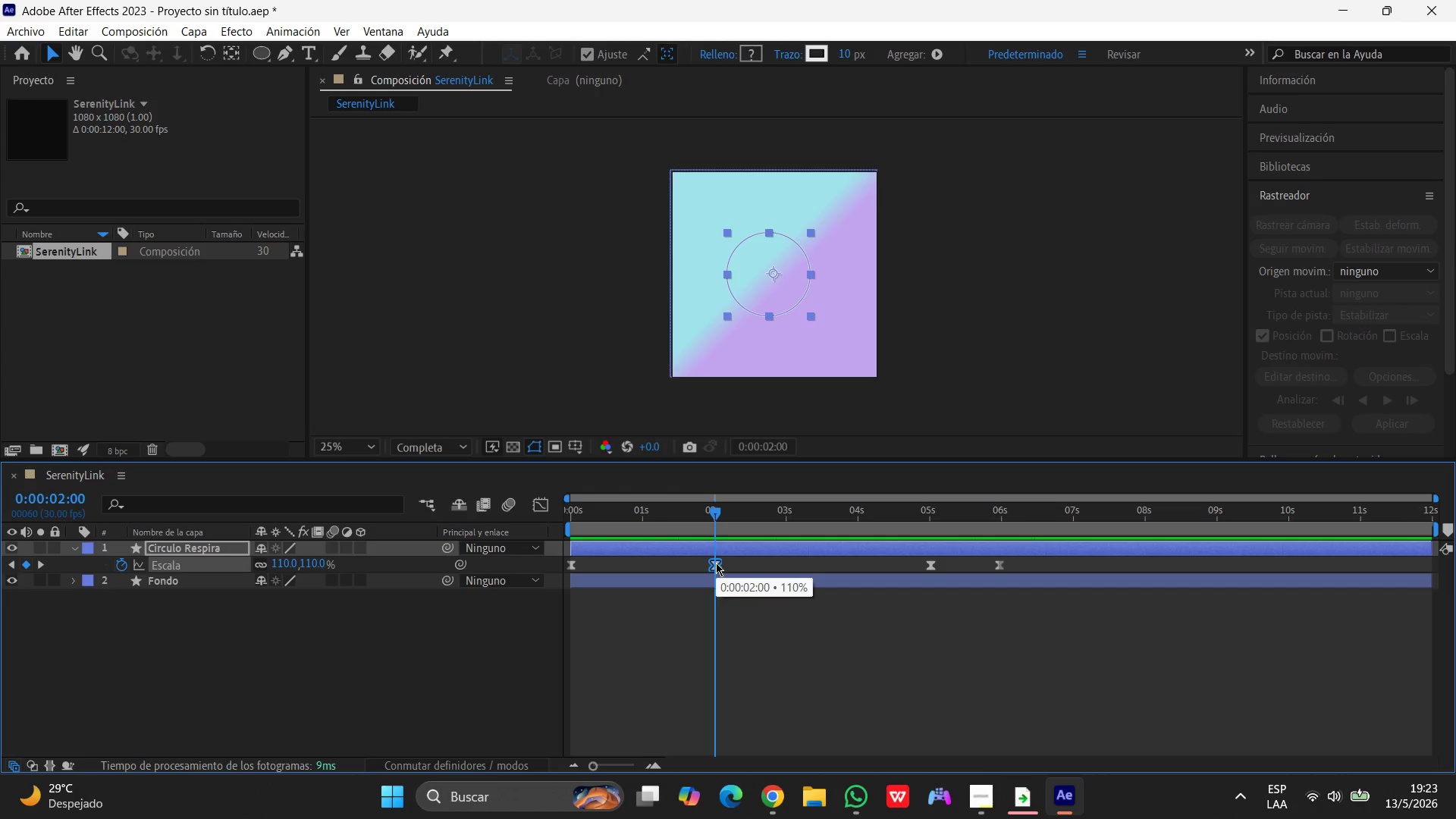 
wait(8.33)
 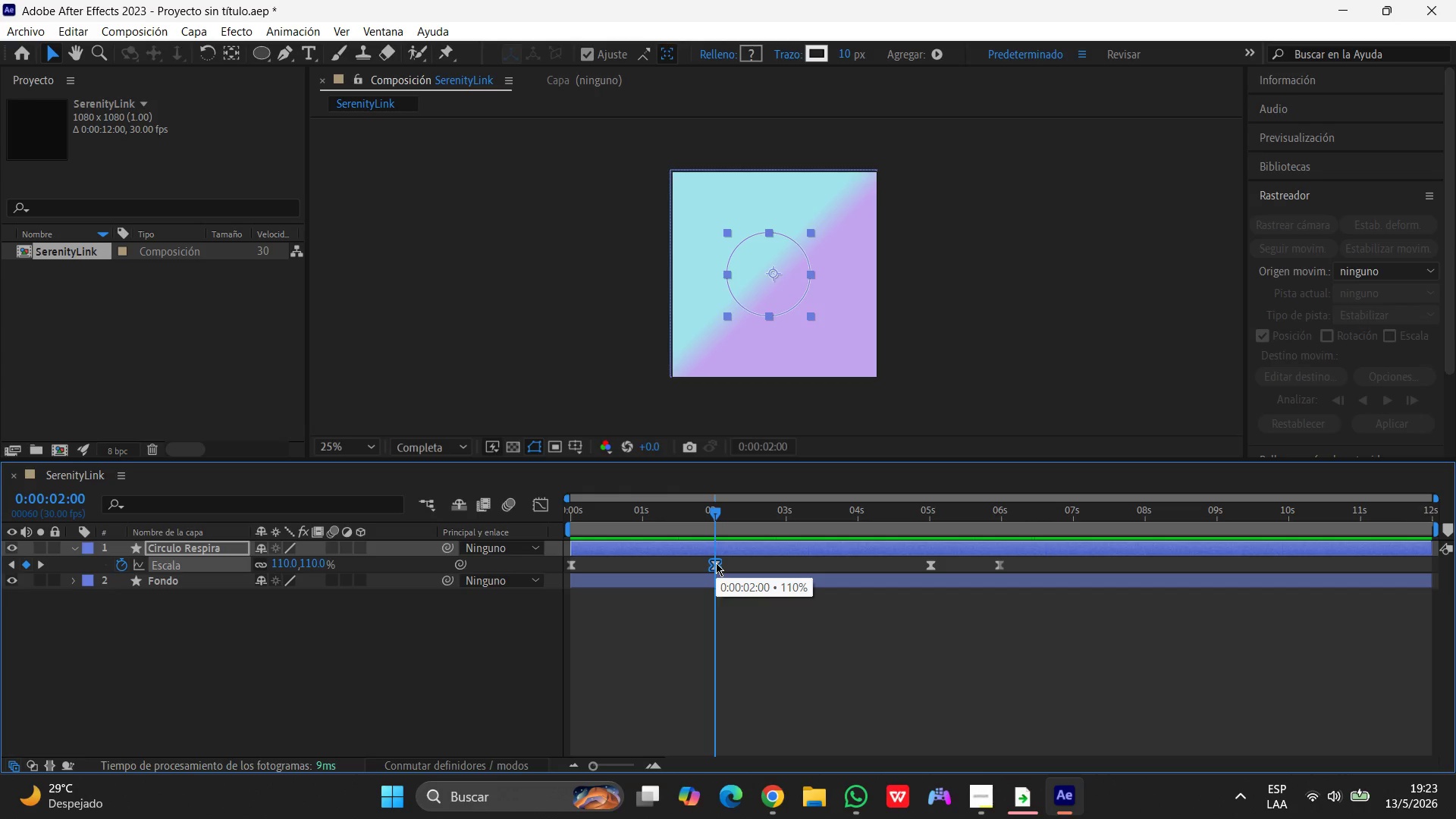 
left_click_drag(start_coordinate=[716, 512], to_coordinate=[860, 527])
 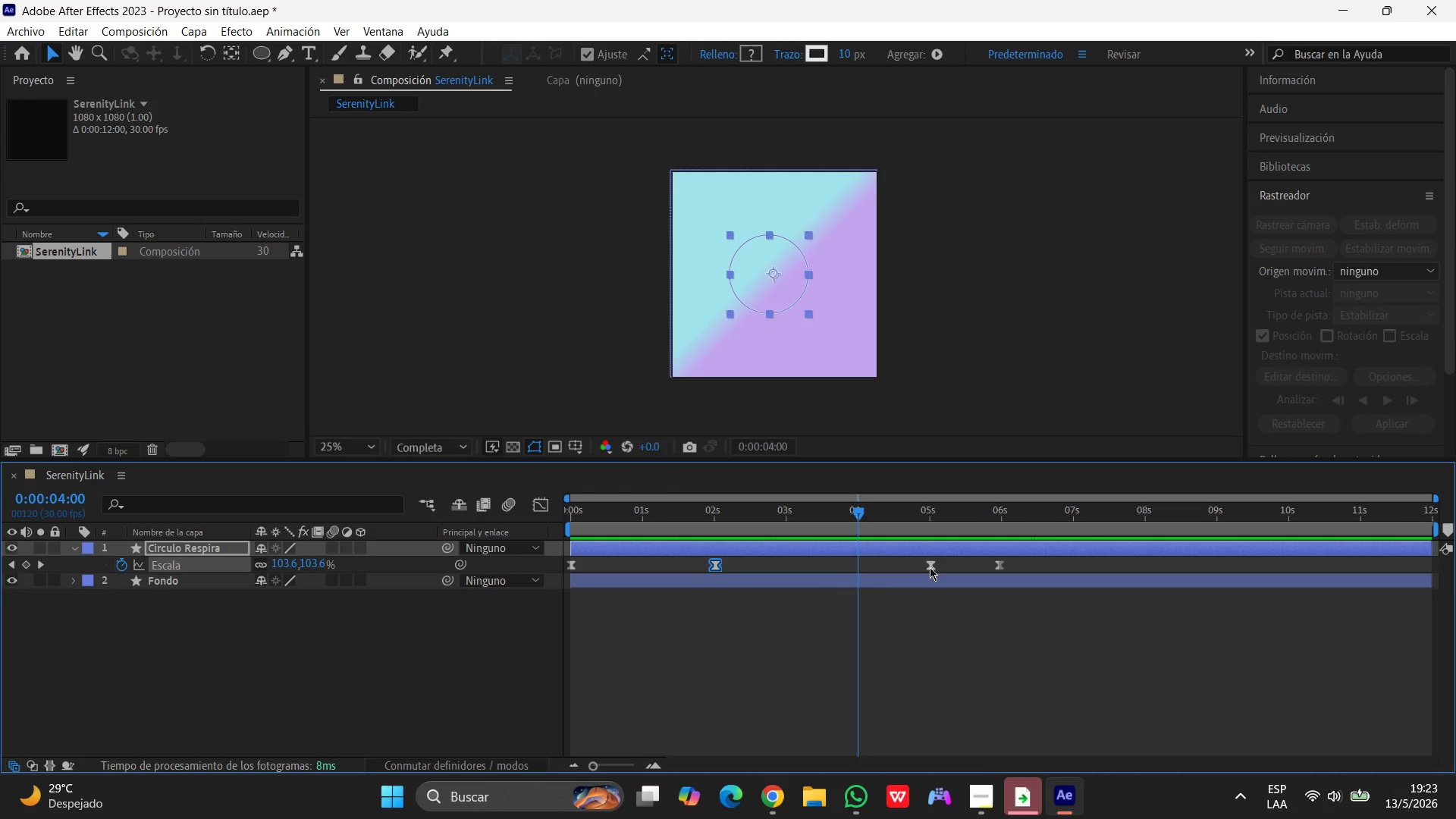 
left_click_drag(start_coordinate=[930, 567], to_coordinate=[858, 565])
 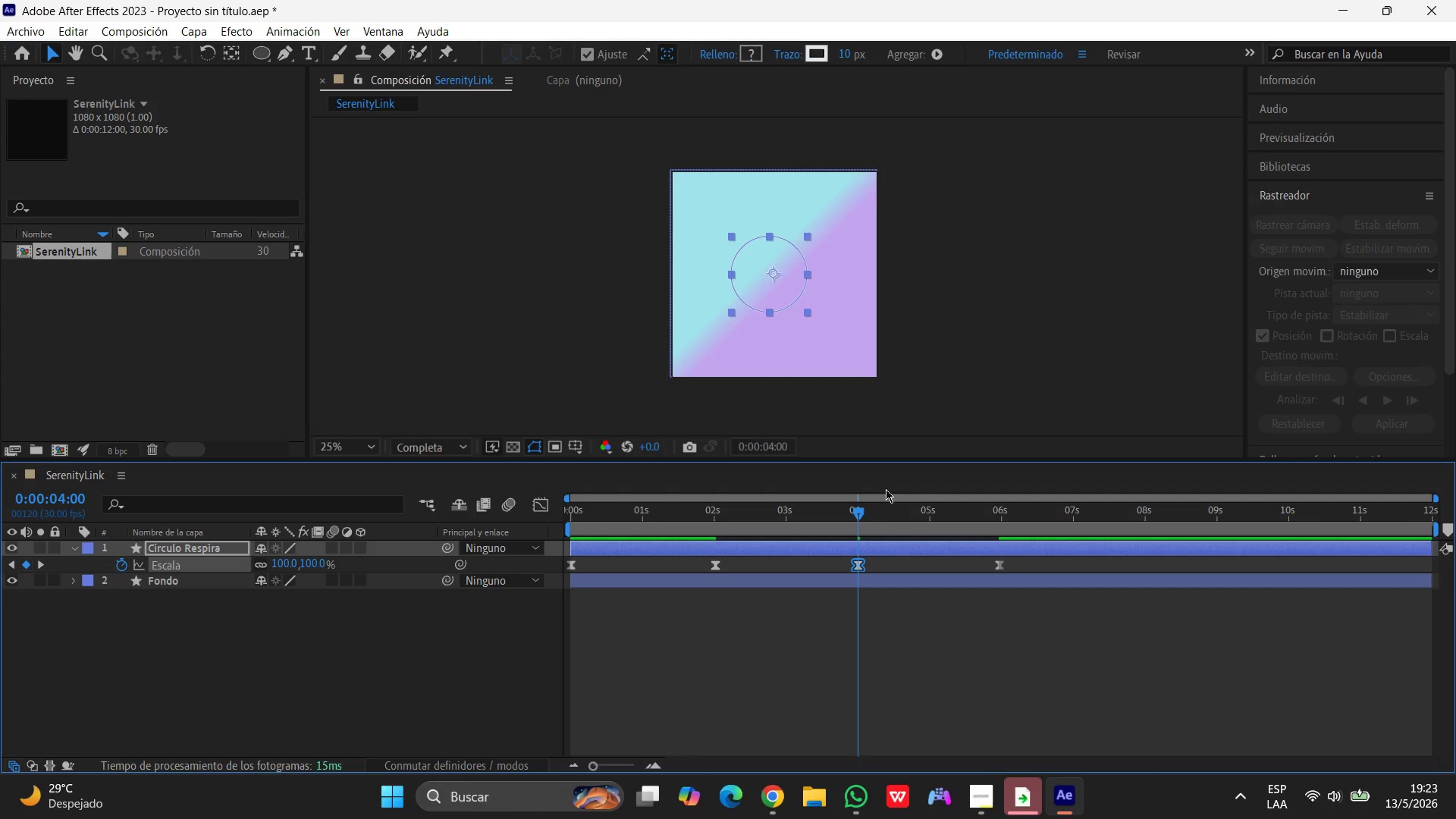 
left_click_drag(start_coordinate=[858, 513], to_coordinate=[1002, 507])
 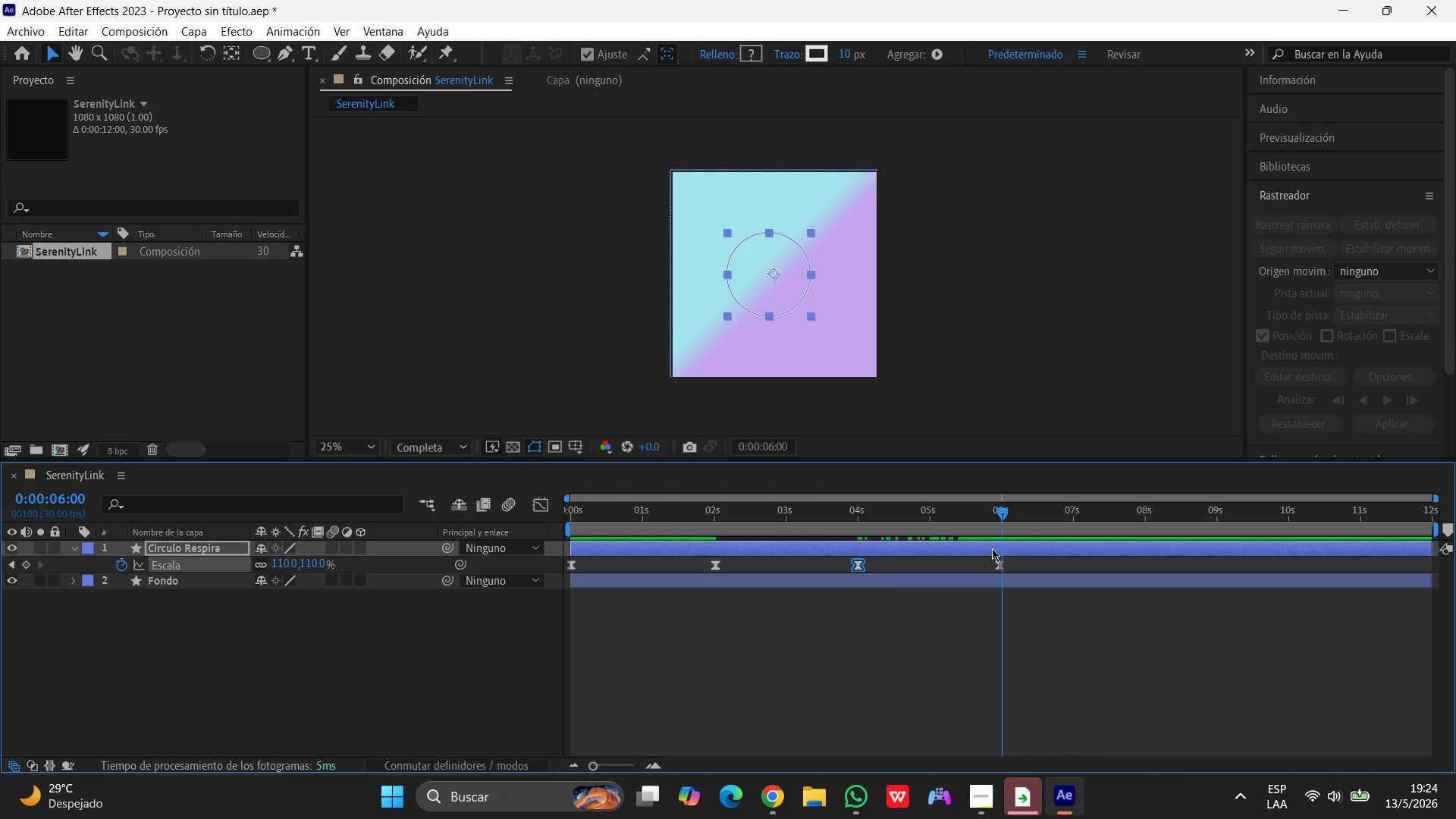 
mouse_move([981, 566])
 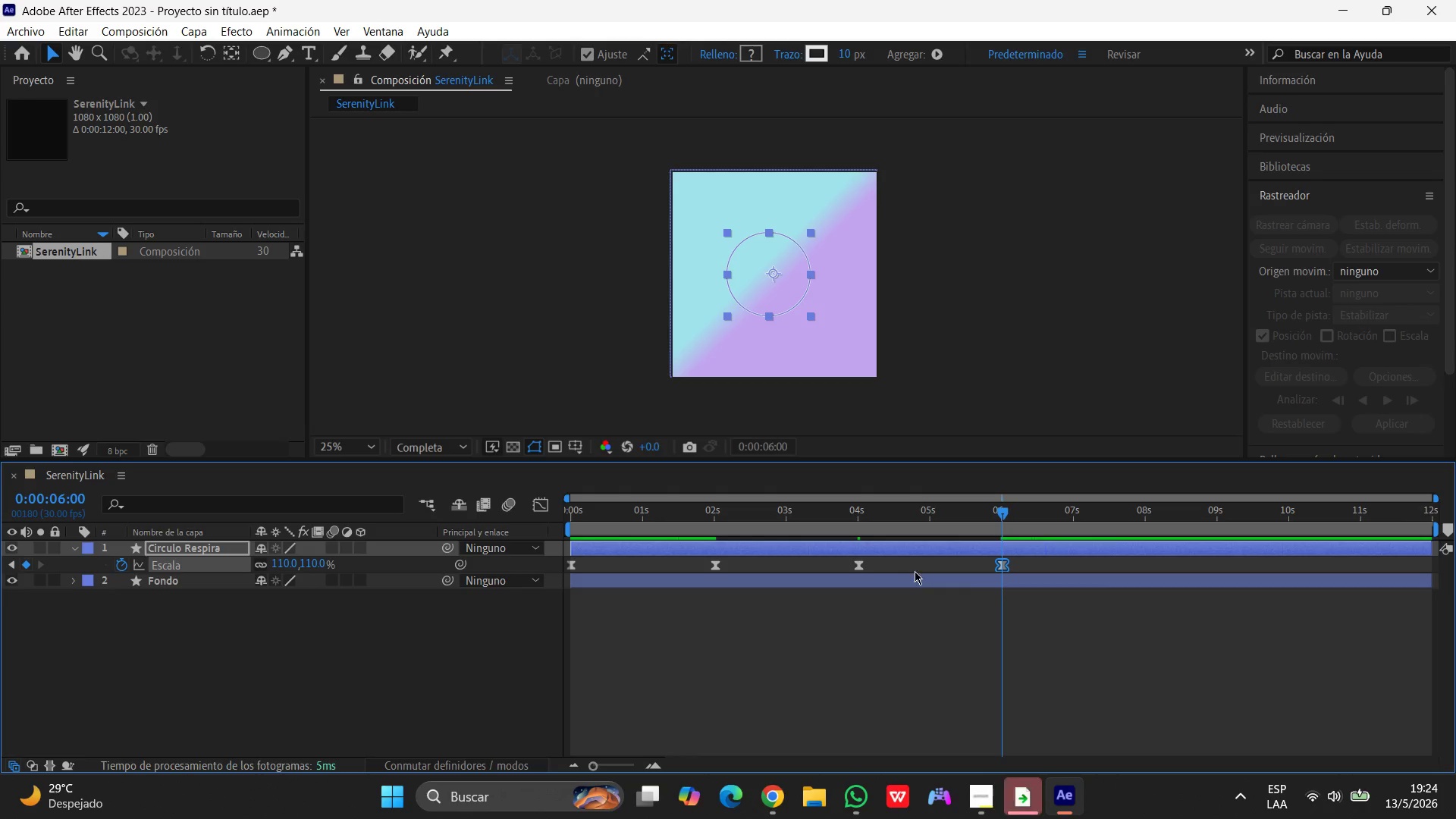 
mouse_move([884, 560])
 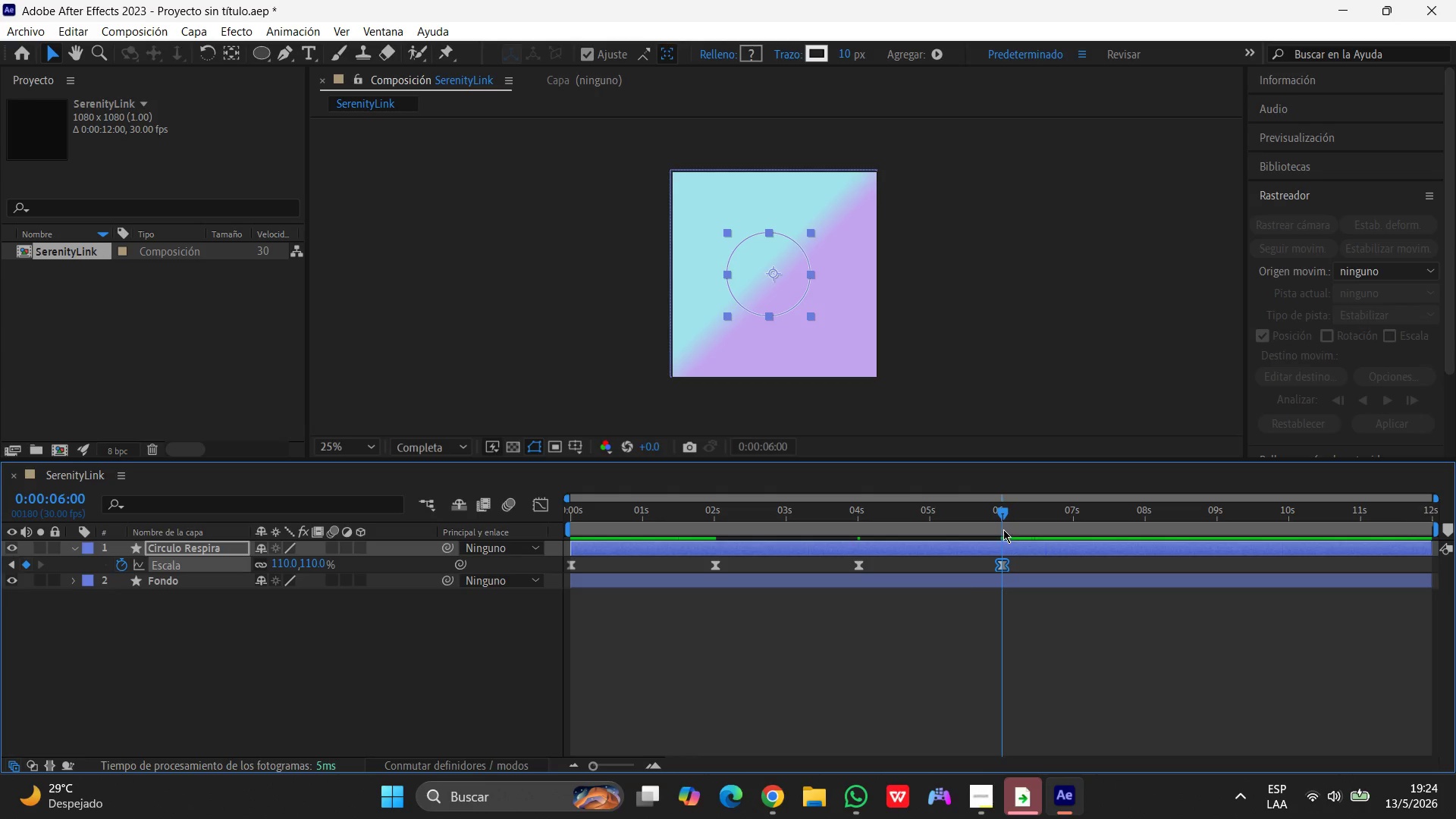 
left_click_drag(start_coordinate=[1002, 529], to_coordinate=[858, 540])
 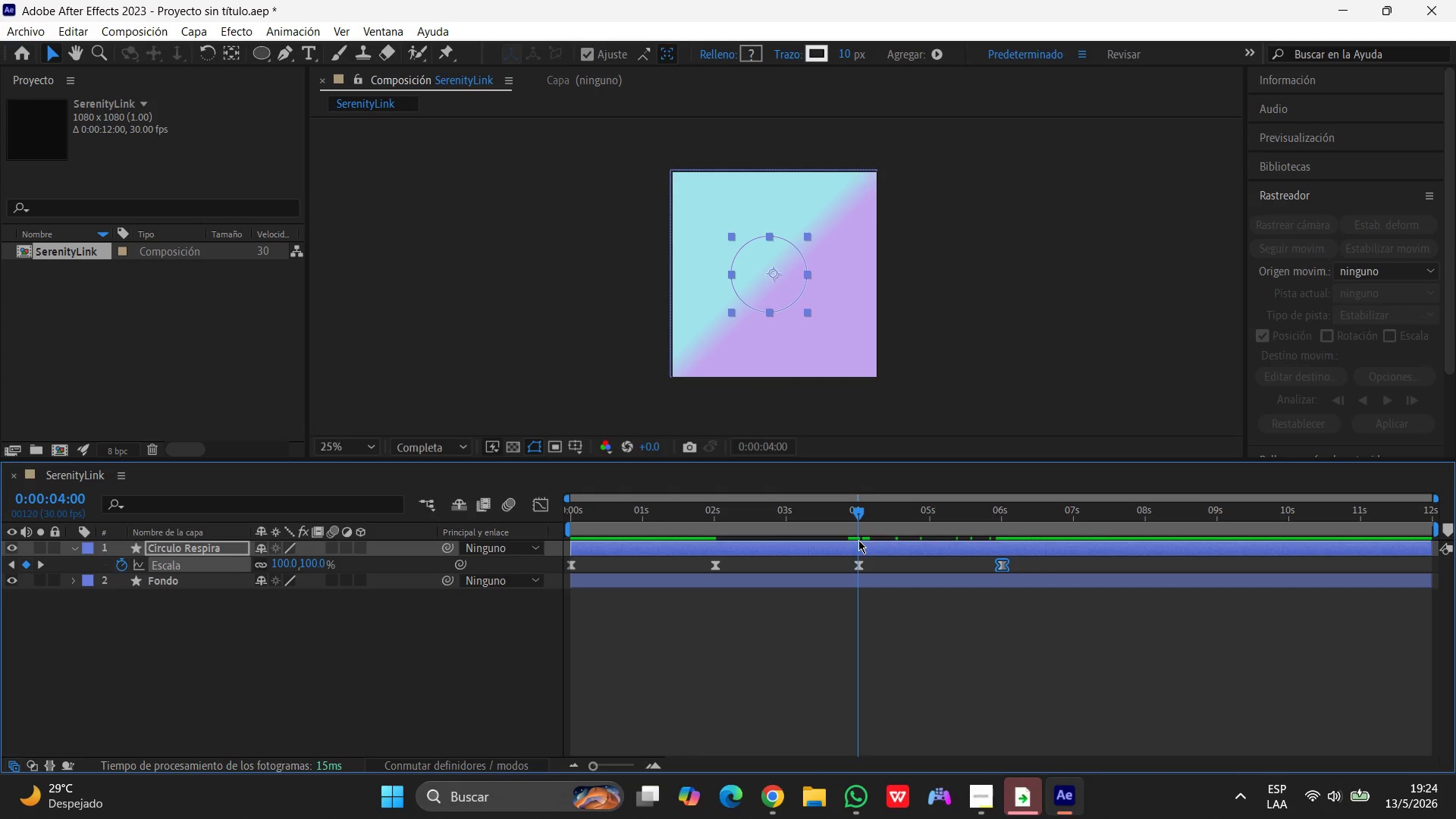 
left_click_drag(start_coordinate=[858, 540], to_coordinate=[539, 544])
 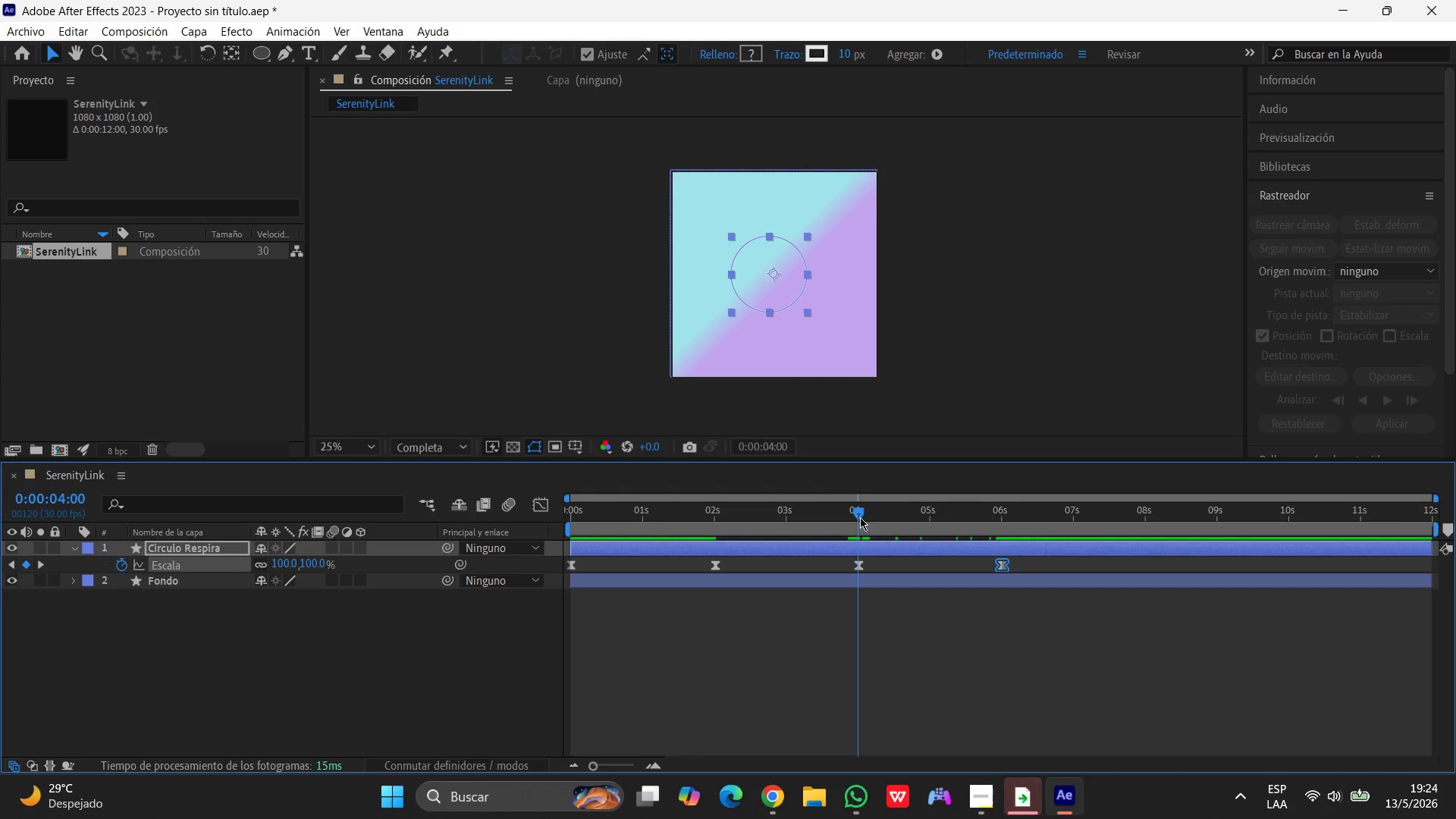 
left_click_drag(start_coordinate=[860, 517], to_coordinate=[488, 520])
 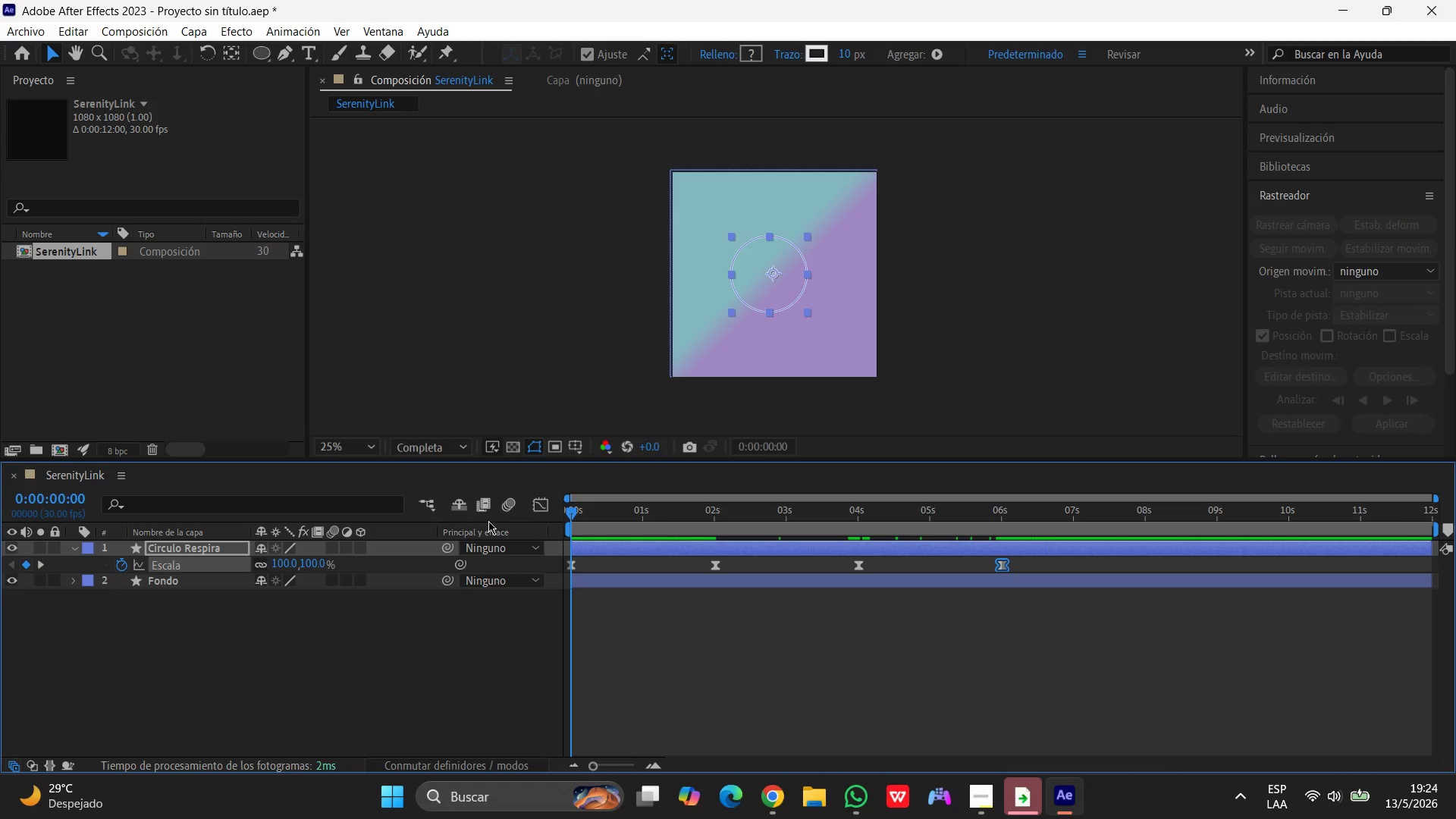 
key(T)
 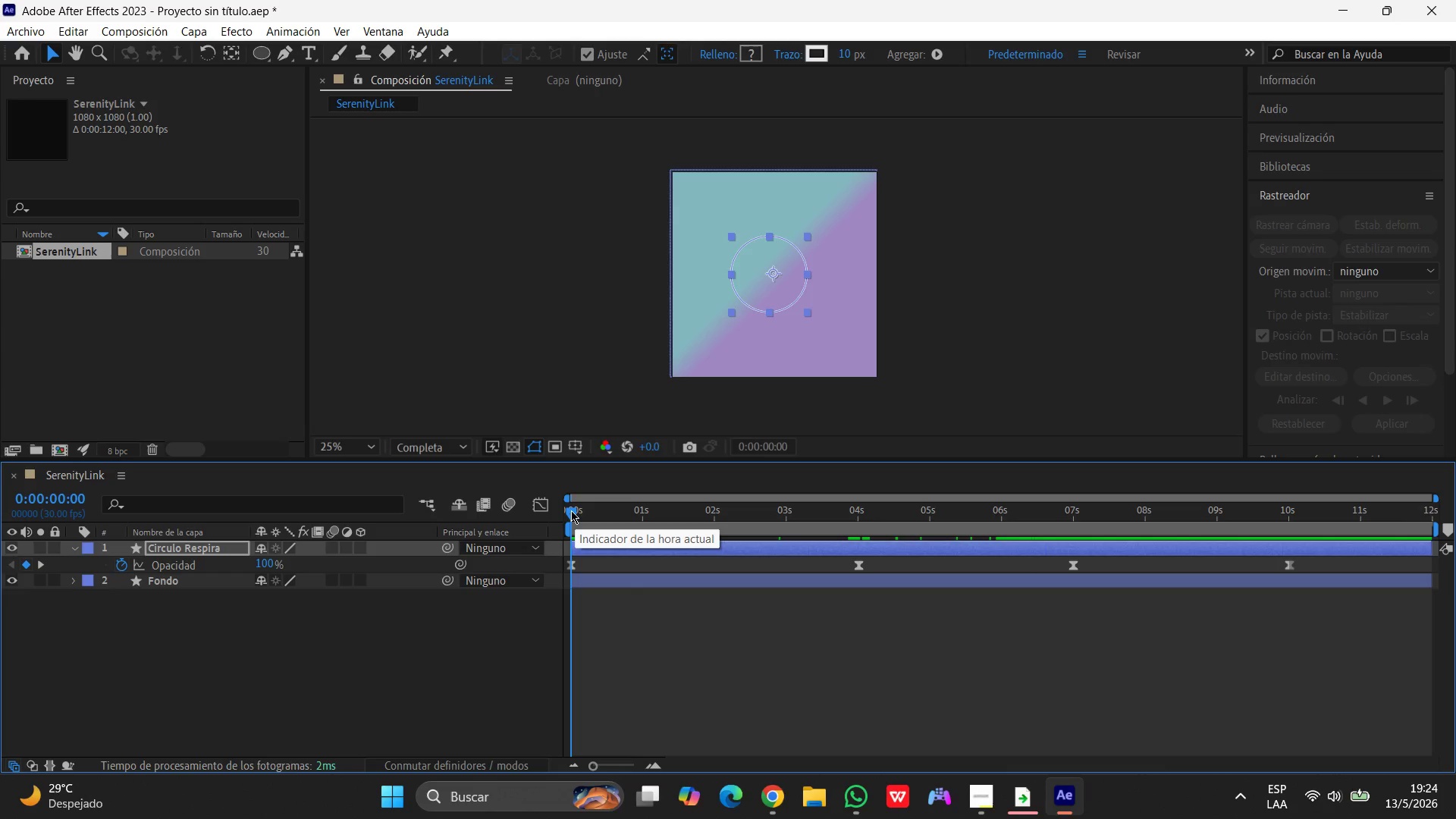 
wait(5.2)
 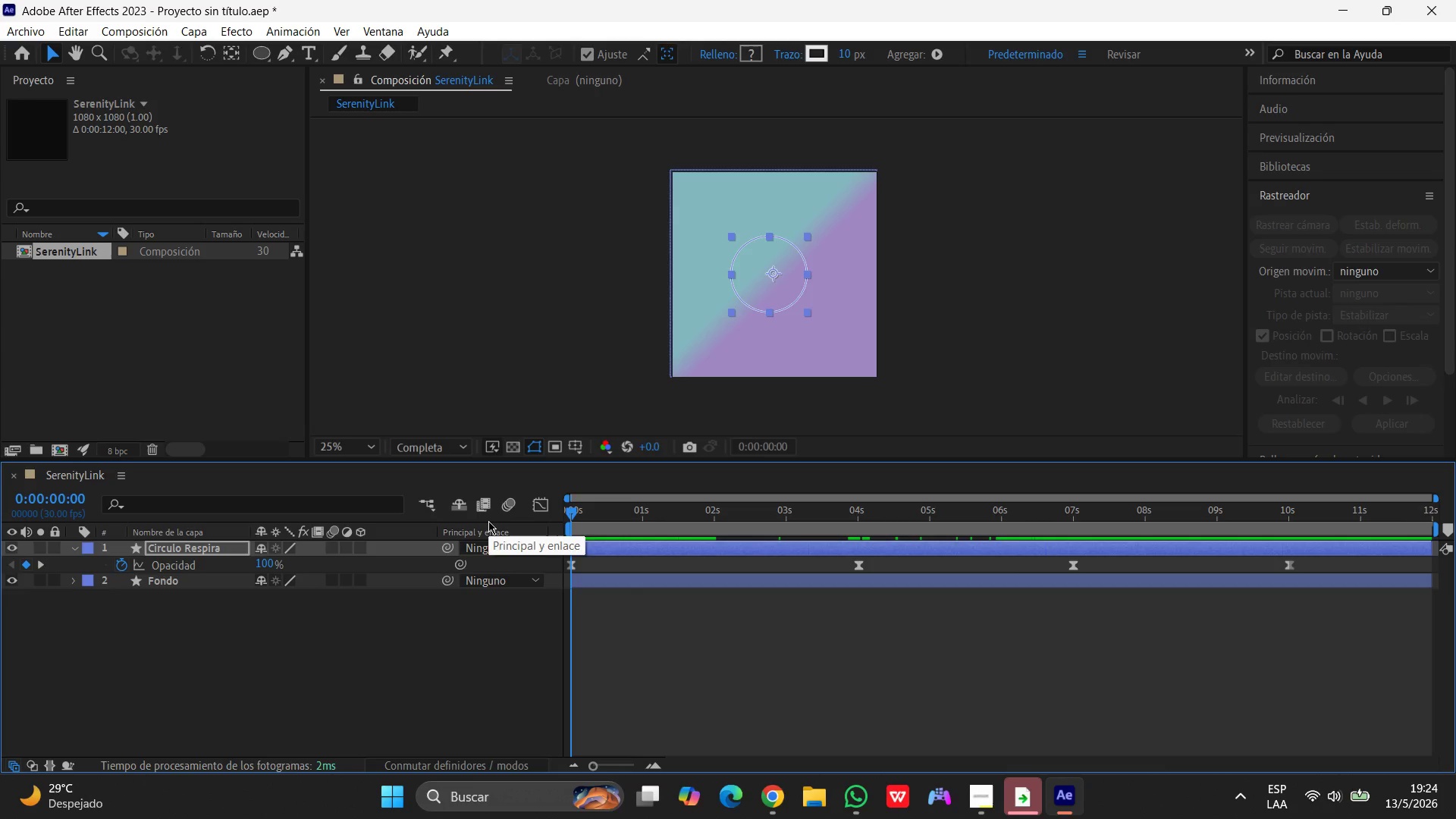 
left_click_drag(start_coordinate=[573, 510], to_coordinate=[720, 512])
 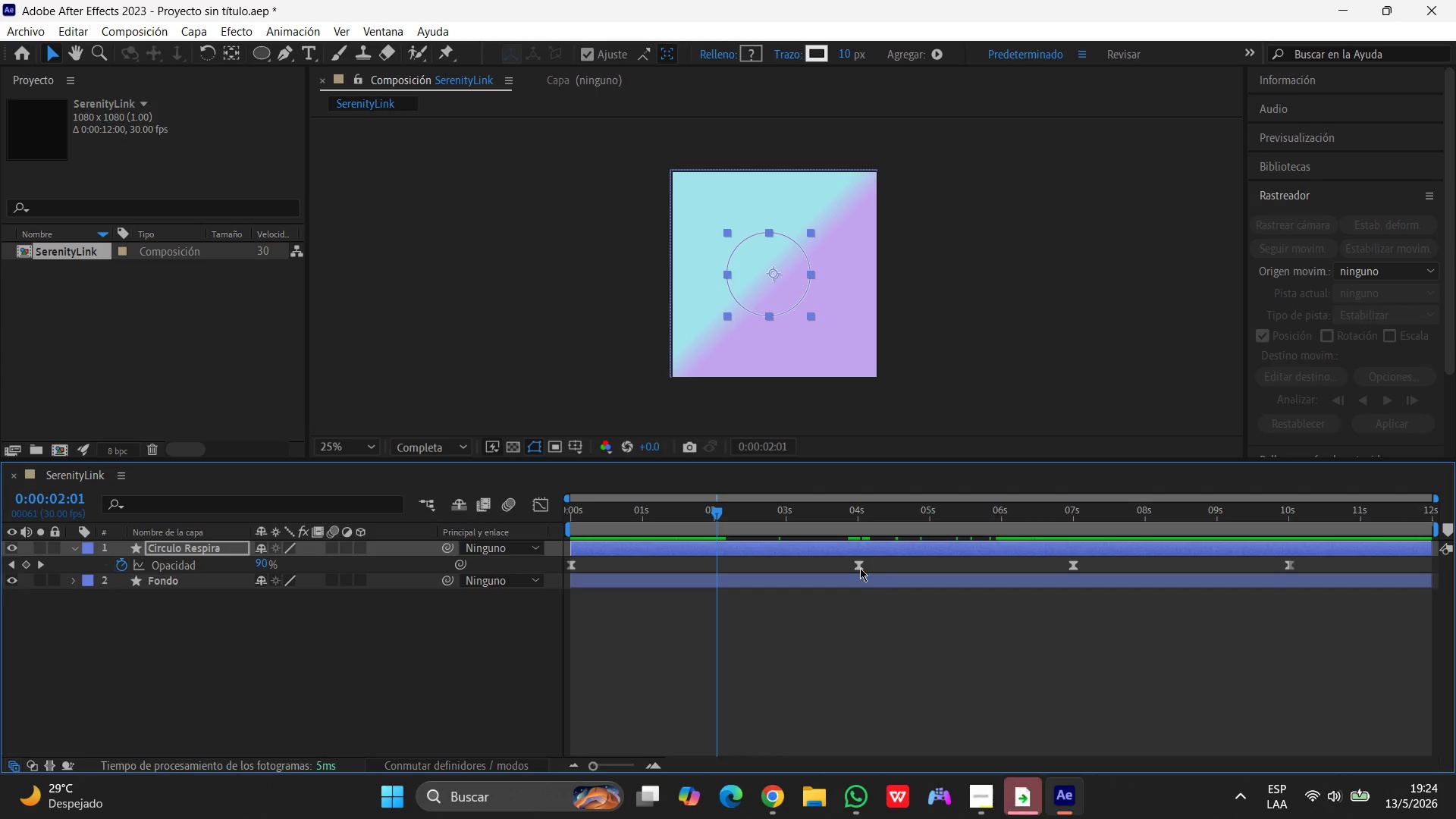 
left_click([858, 566])
 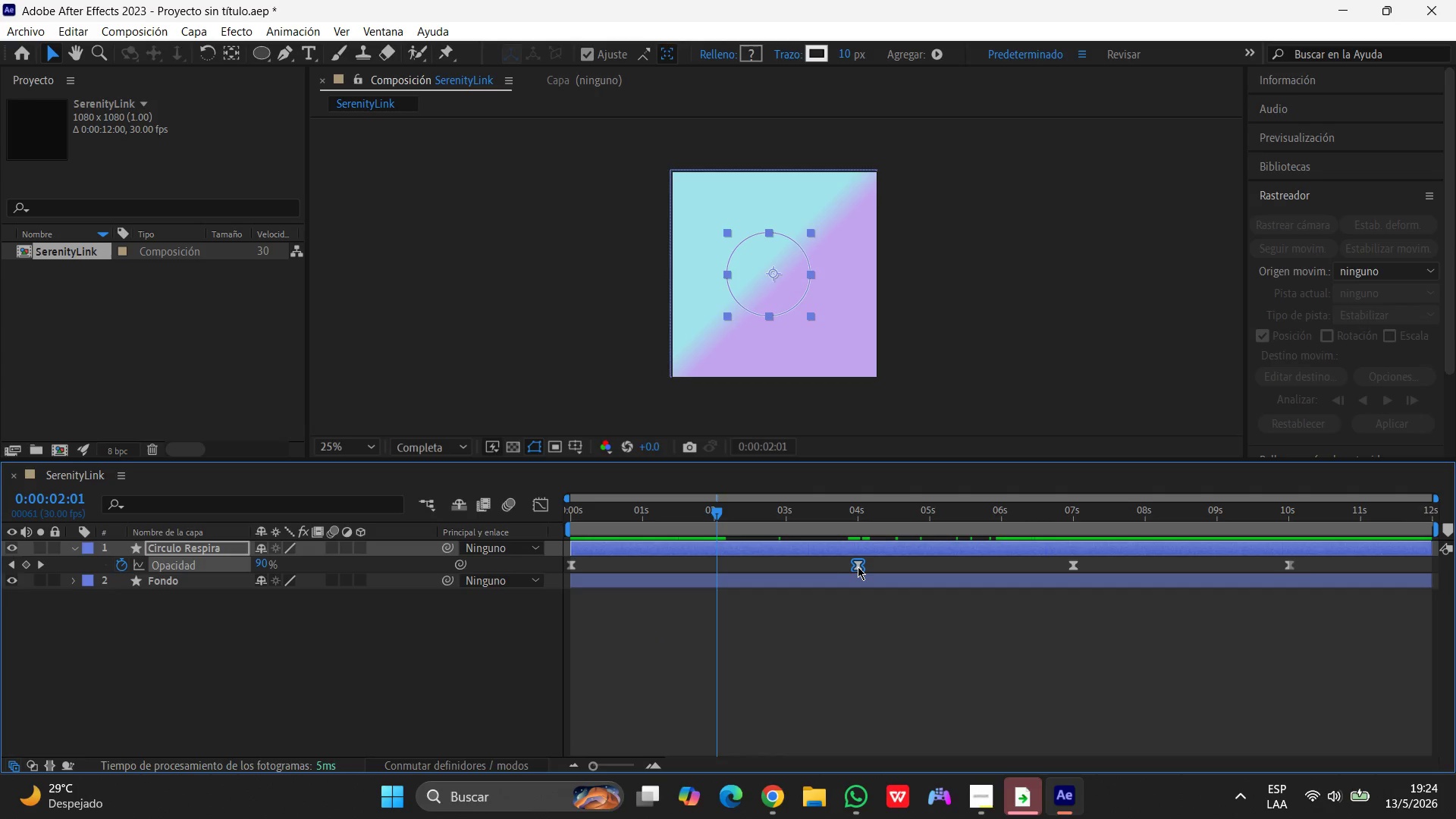 
left_click_drag(start_coordinate=[858, 566], to_coordinate=[717, 563])
 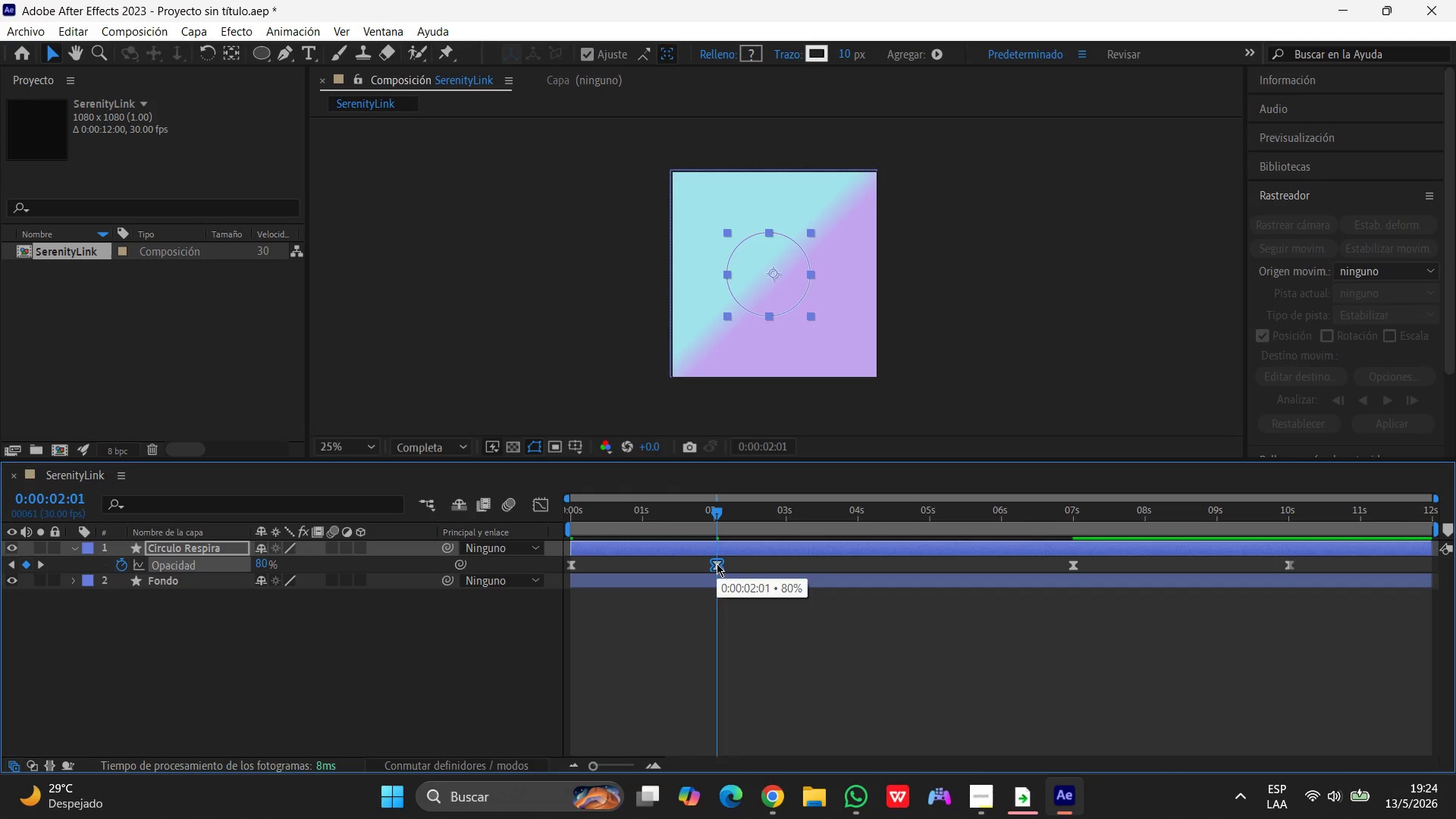 
left_click_drag(start_coordinate=[719, 513], to_coordinate=[860, 522])
 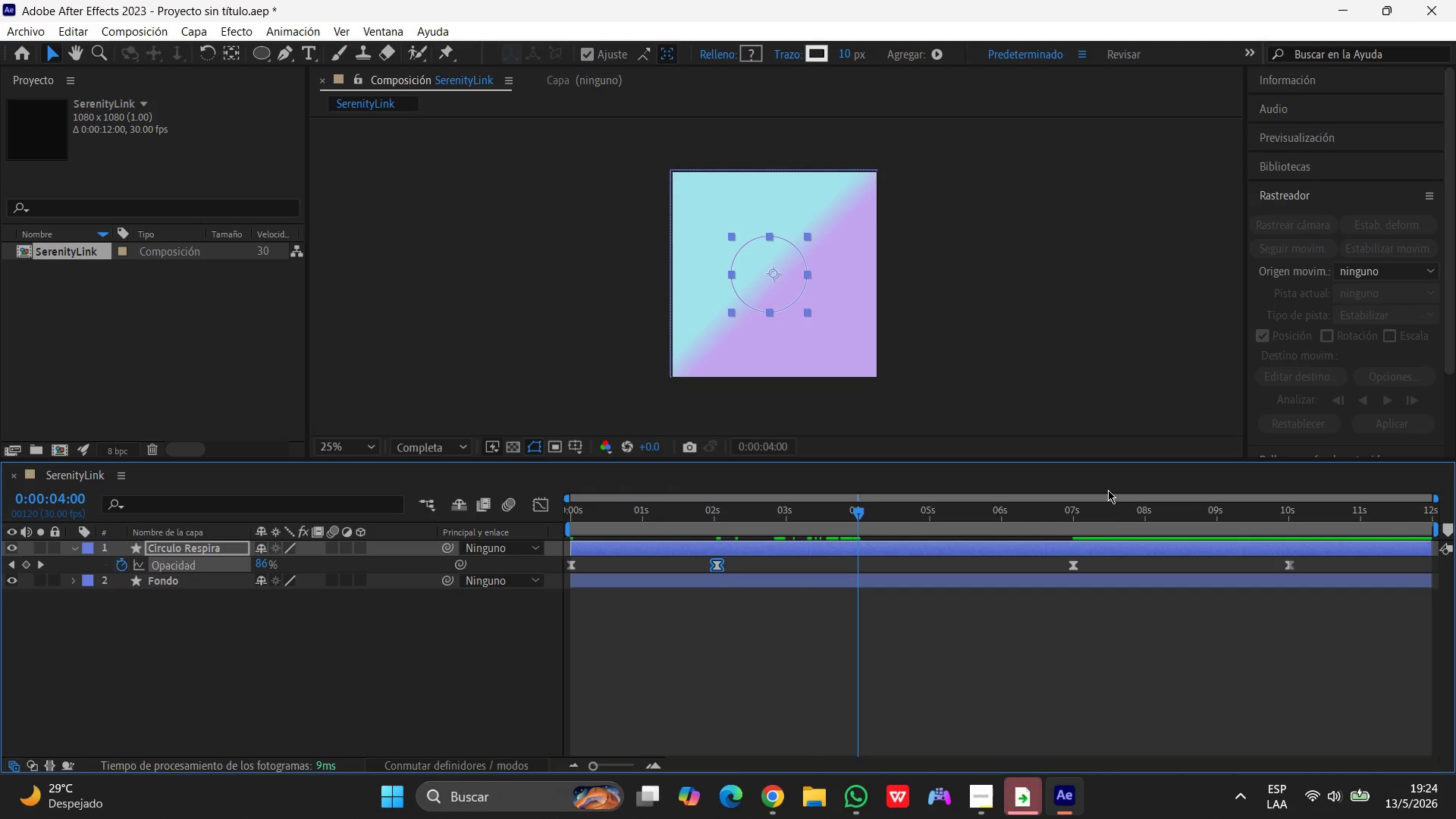 
wait(8.06)
 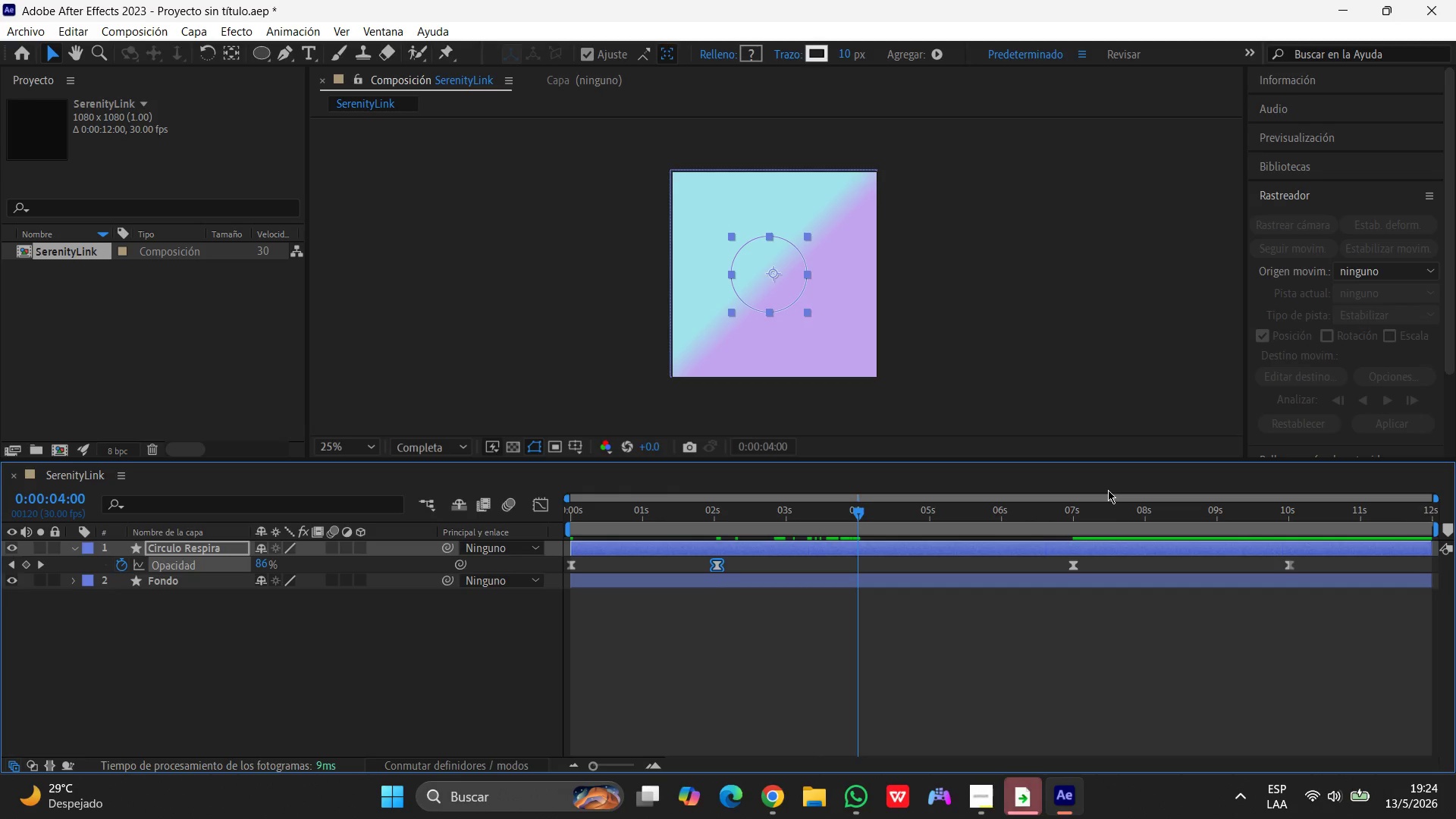 
left_click_drag(start_coordinate=[1075, 565], to_coordinate=[858, 567])
 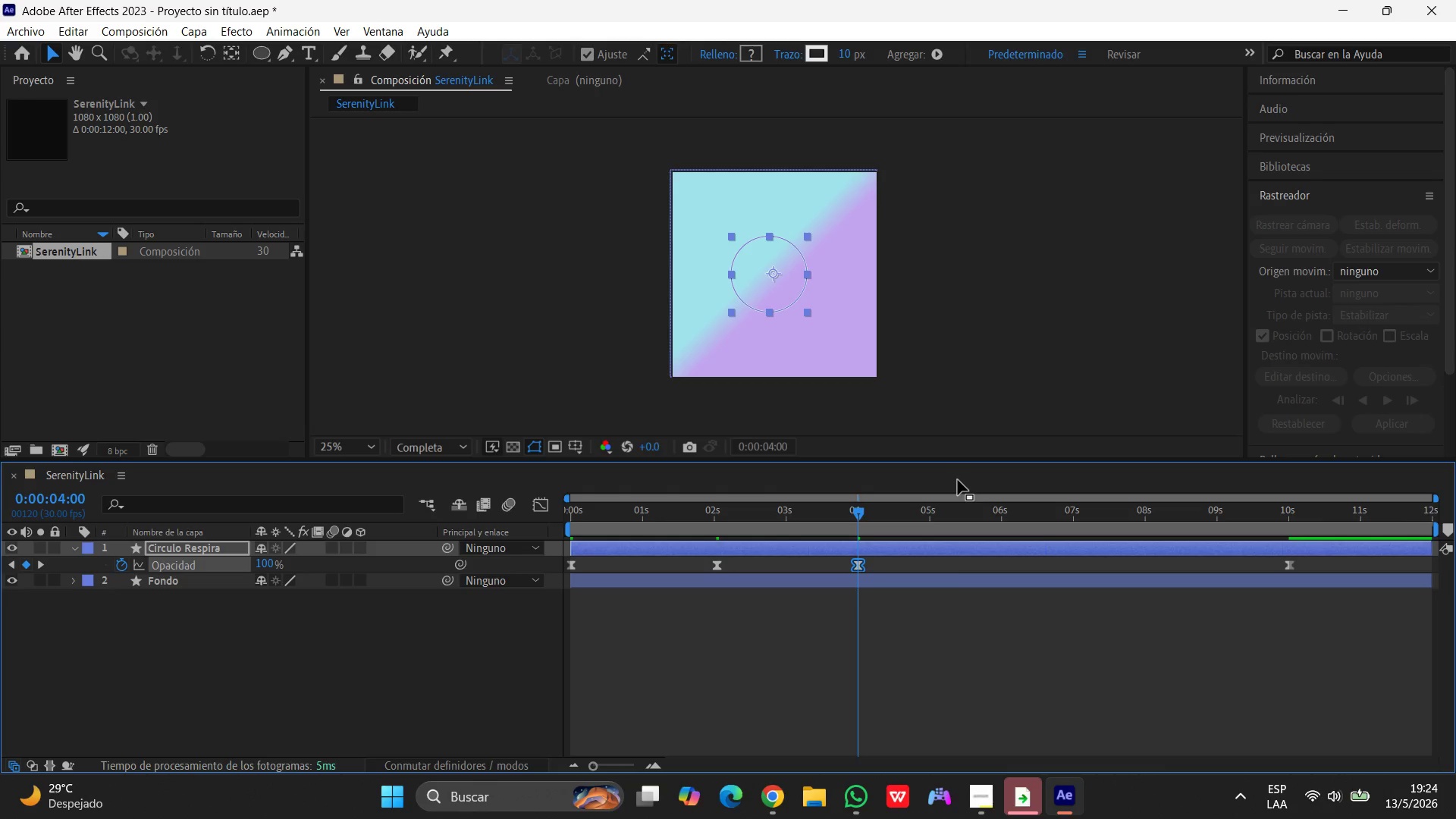 
left_click_drag(start_coordinate=[860, 512], to_coordinate=[1003, 518])
 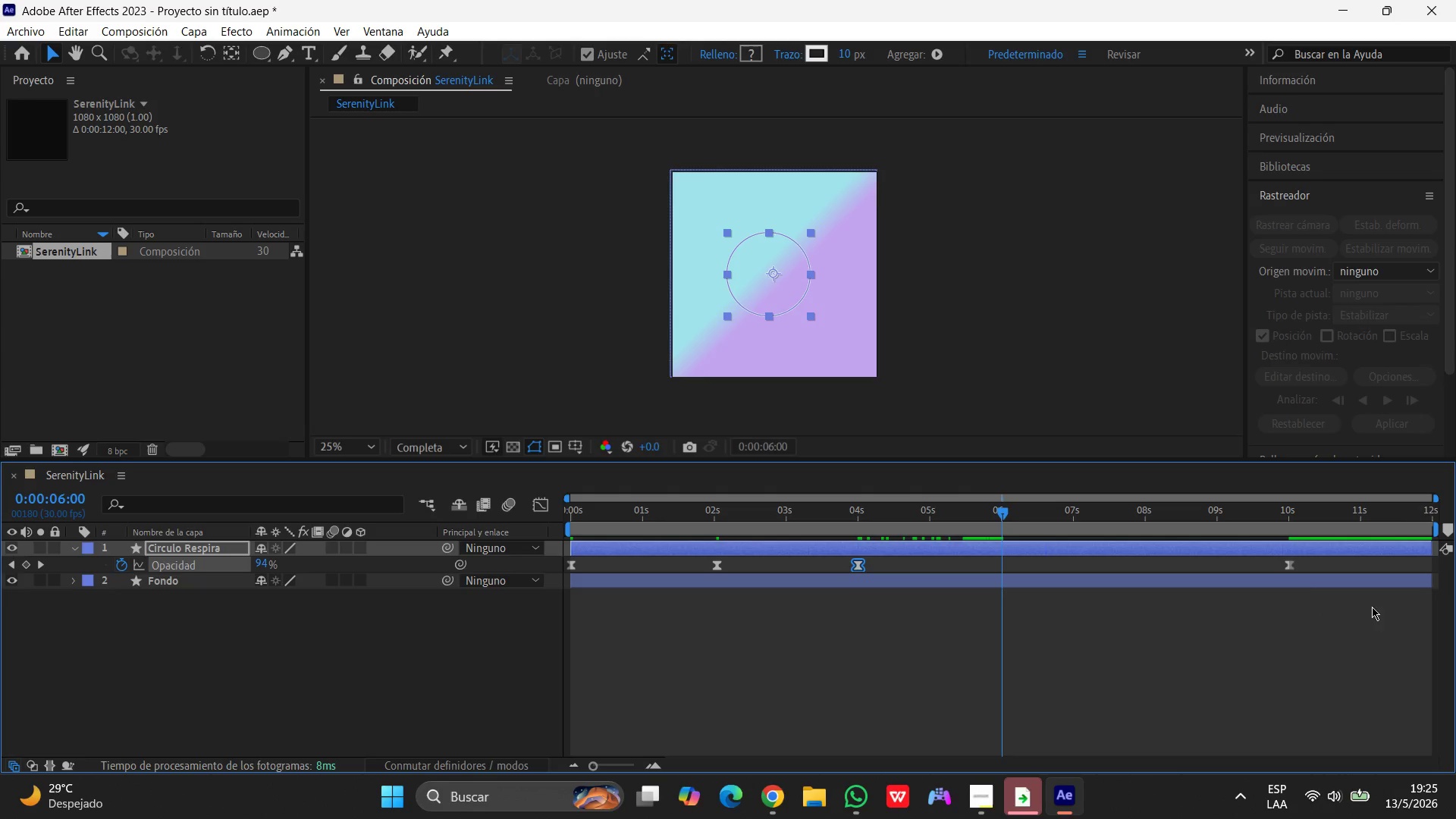 
left_click_drag(start_coordinate=[1288, 565], to_coordinate=[1001, 576])
 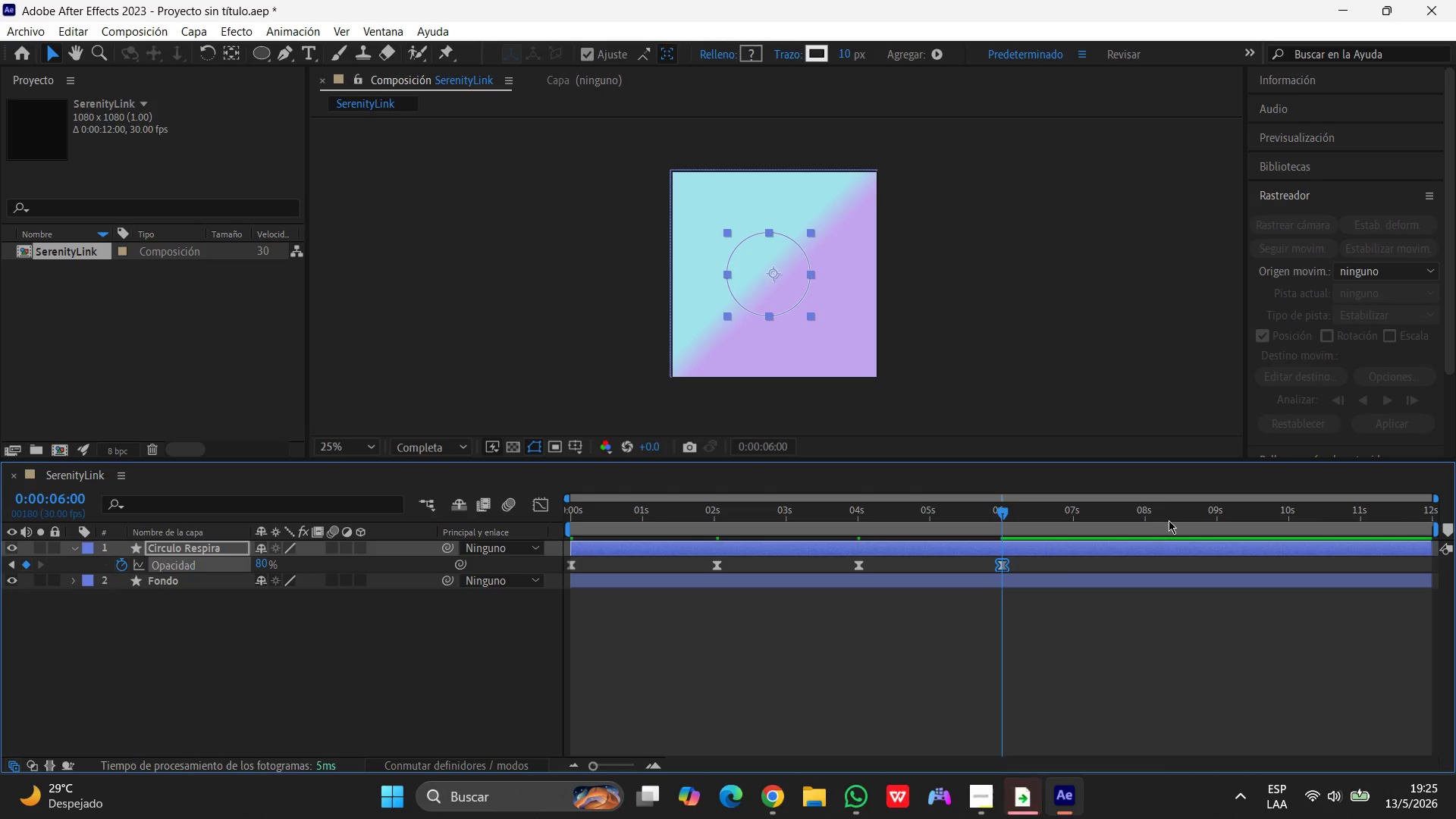 
left_click_drag(start_coordinate=[1003, 510], to_coordinate=[469, 524])
 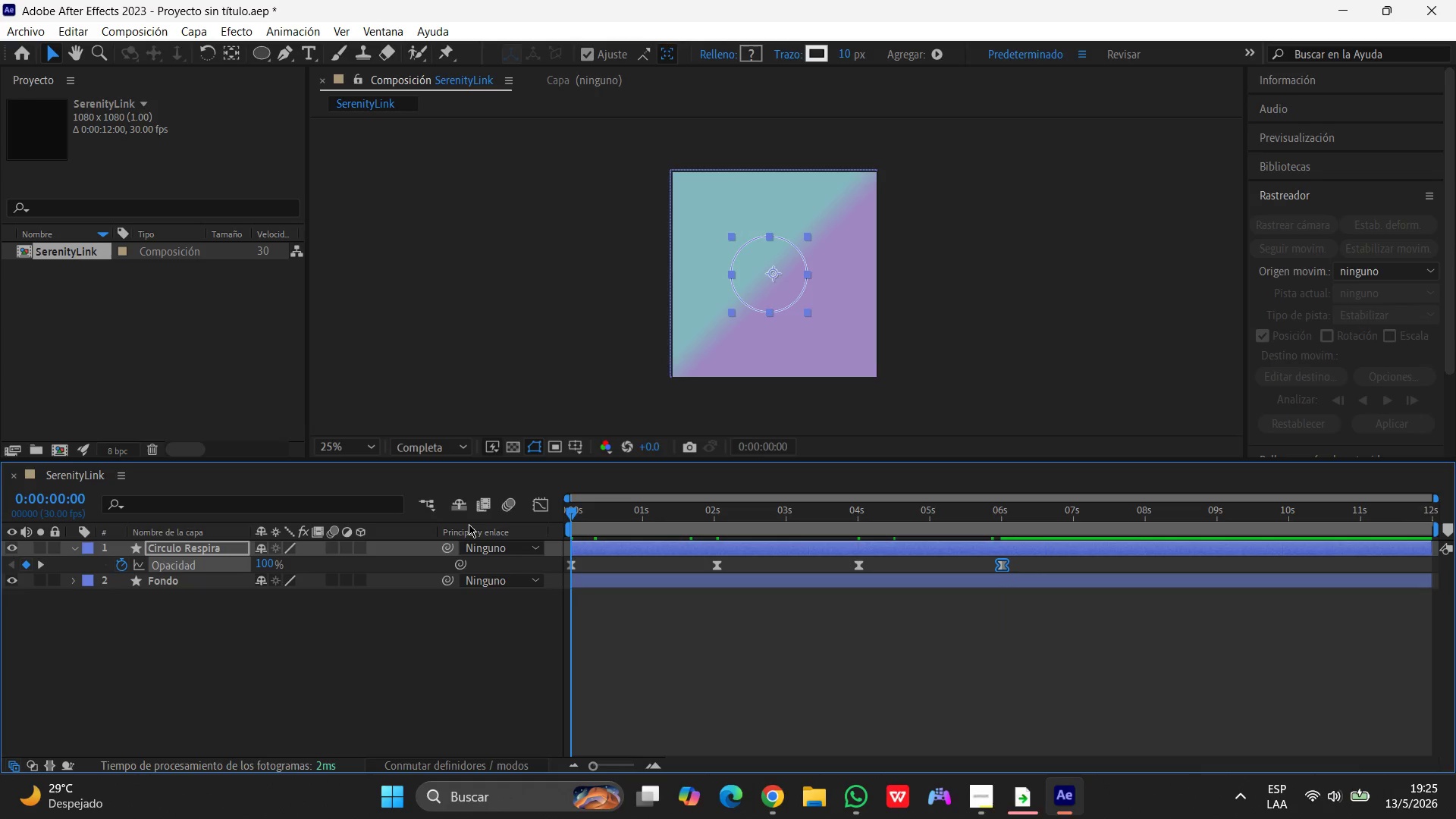 
key(Space)
 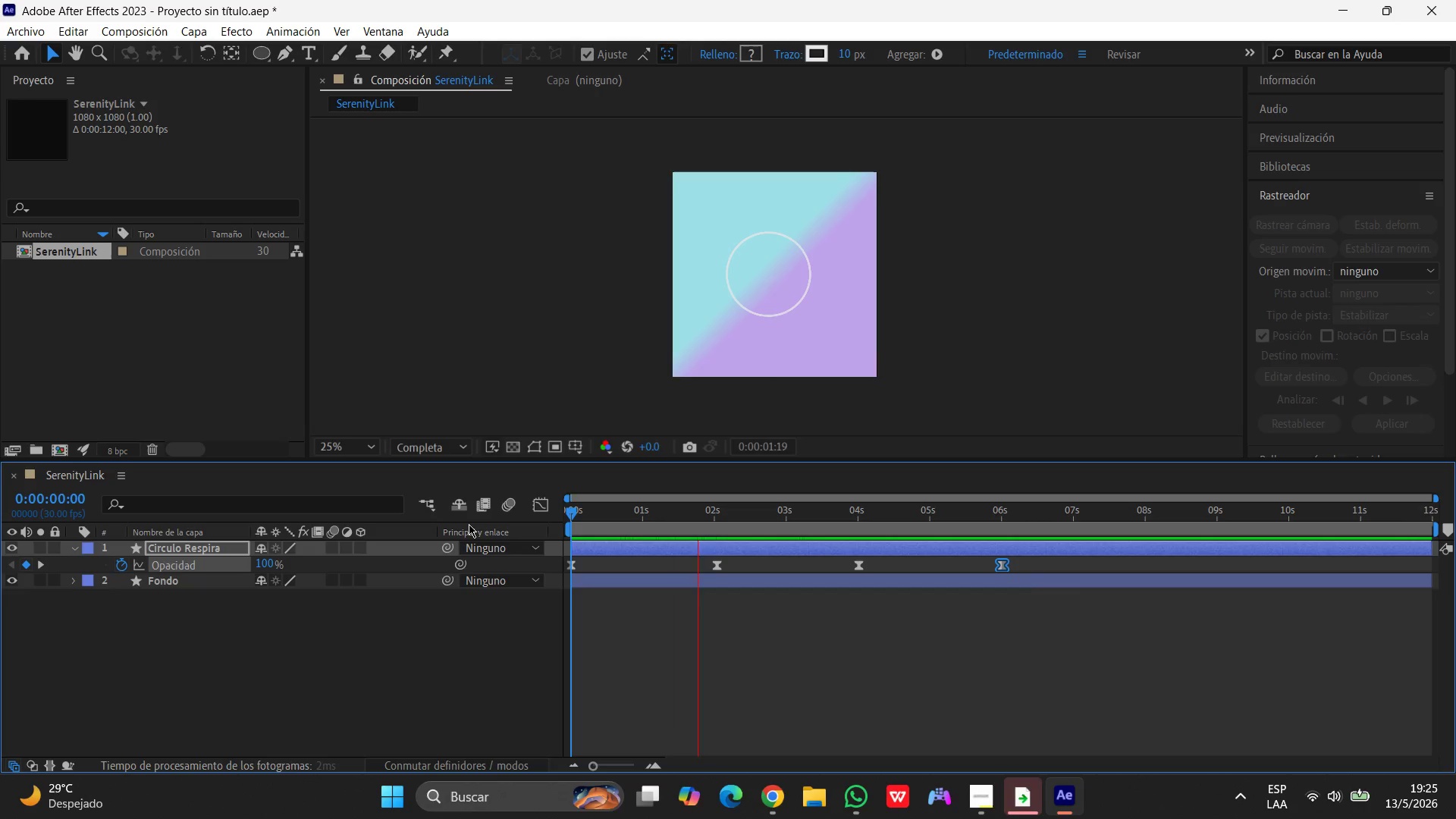 
wait(31.05)
 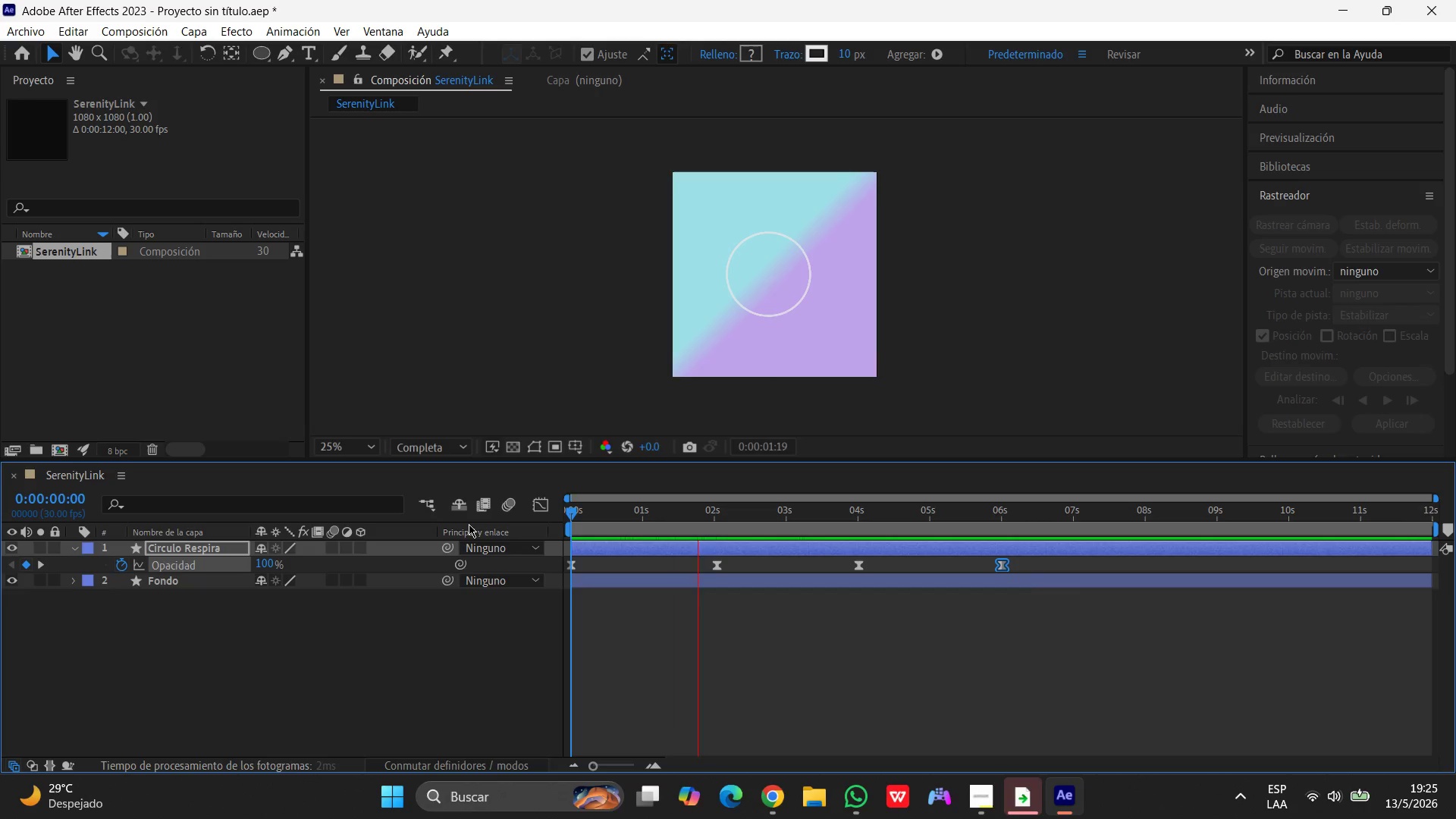 
left_click([863, 789])
 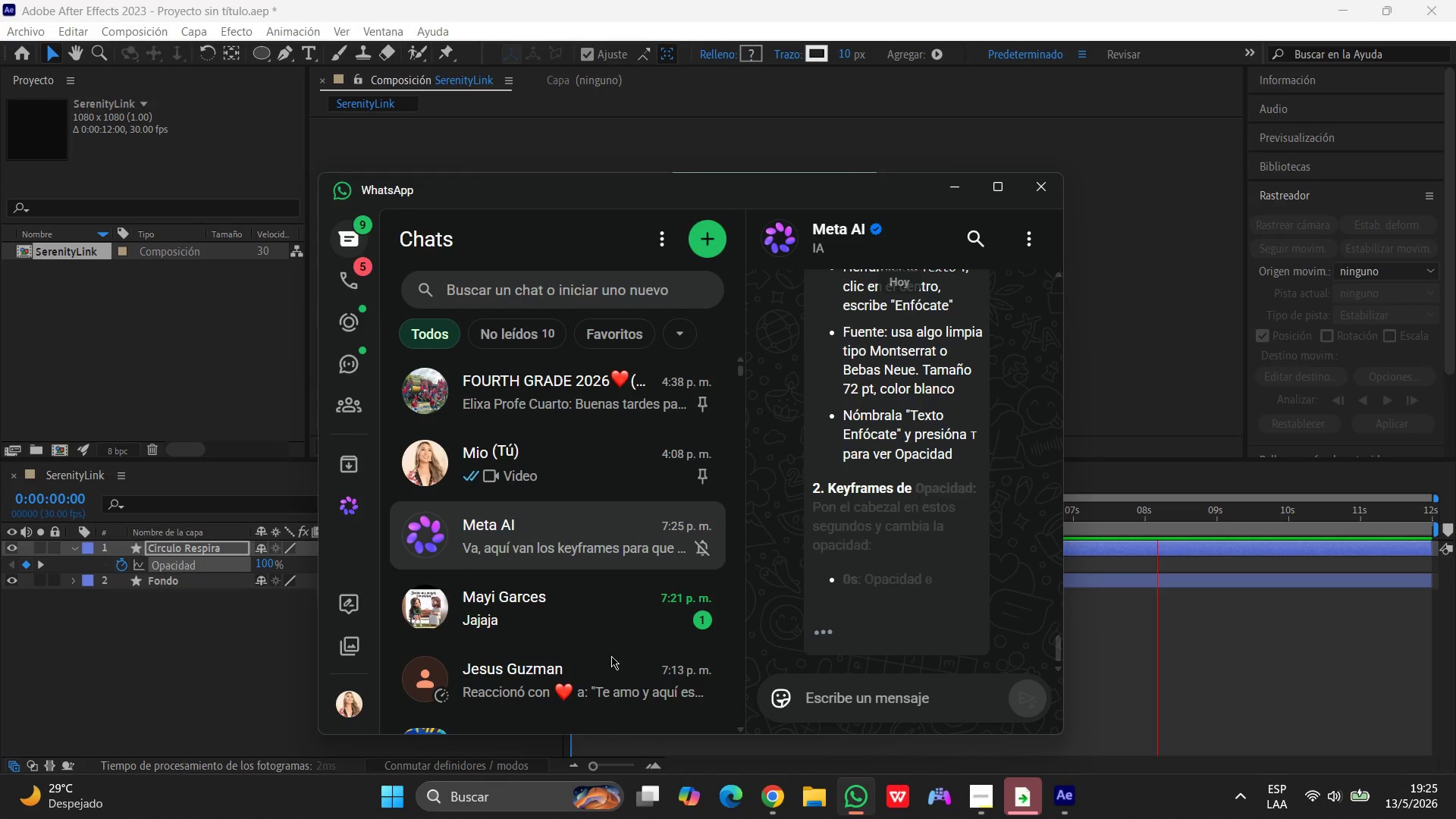 
scroll: coordinate [611, 656], scroll_direction: down, amount: 1.0
 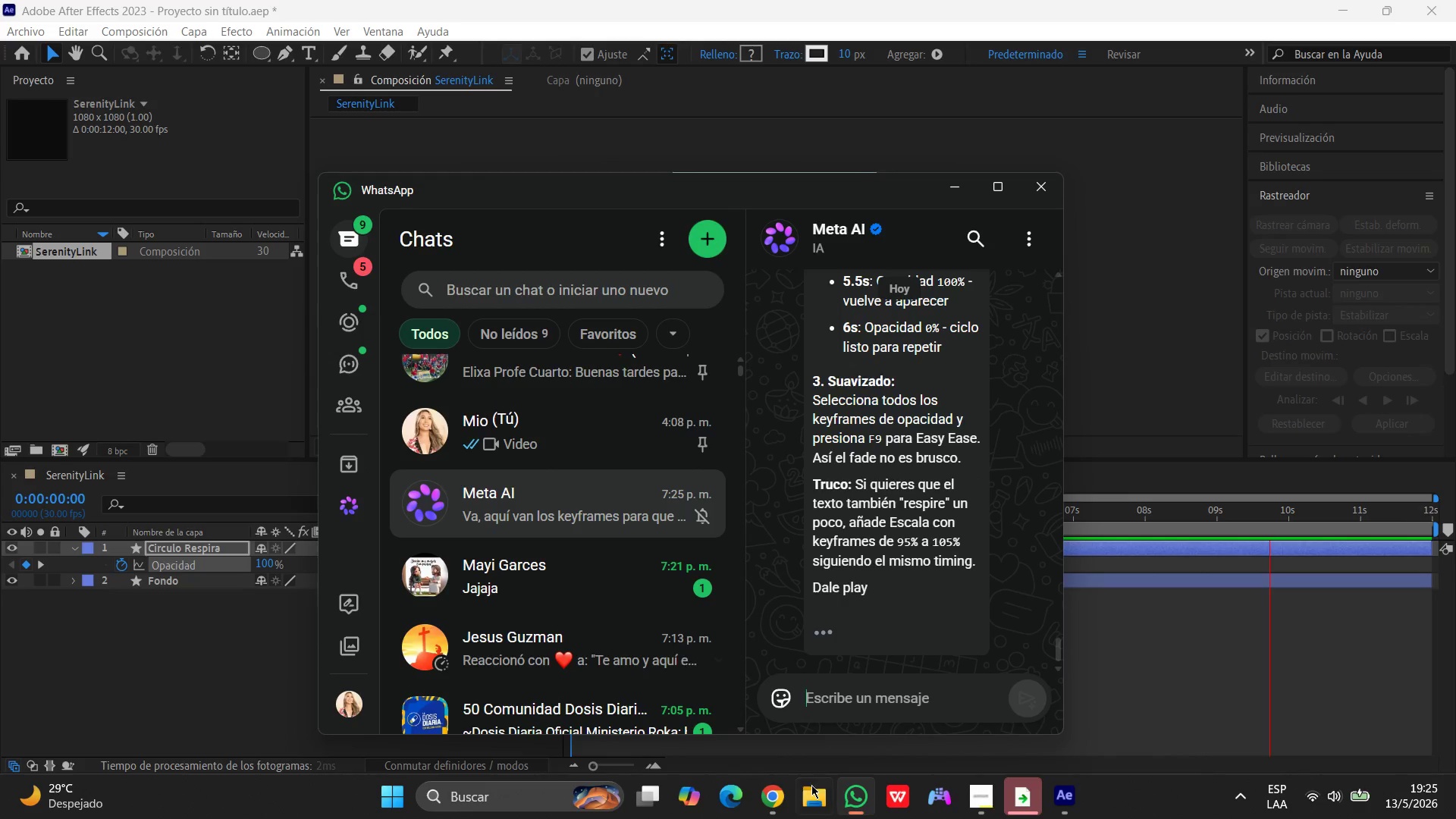 
left_click([858, 795])
 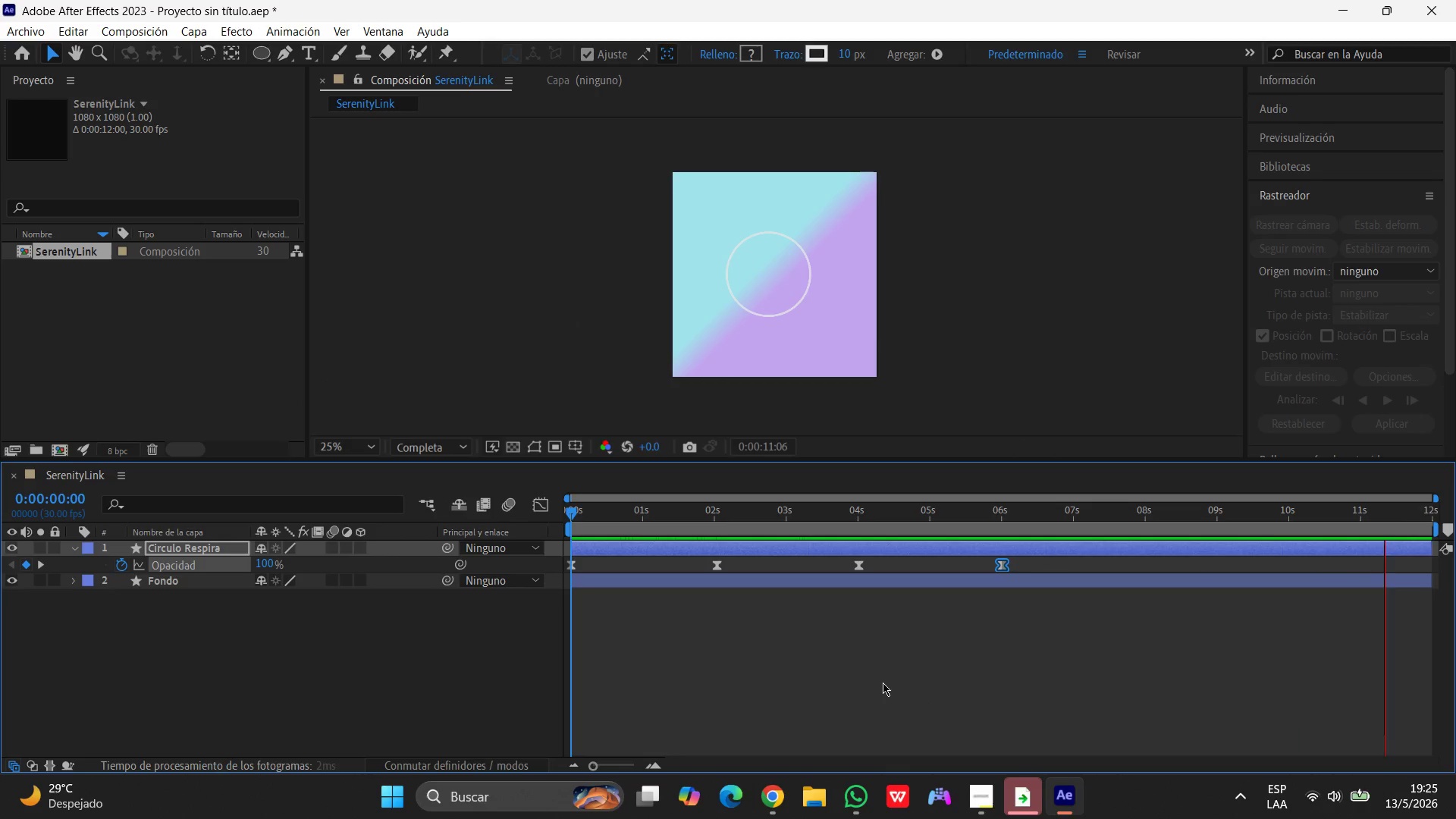 
key(Space)
 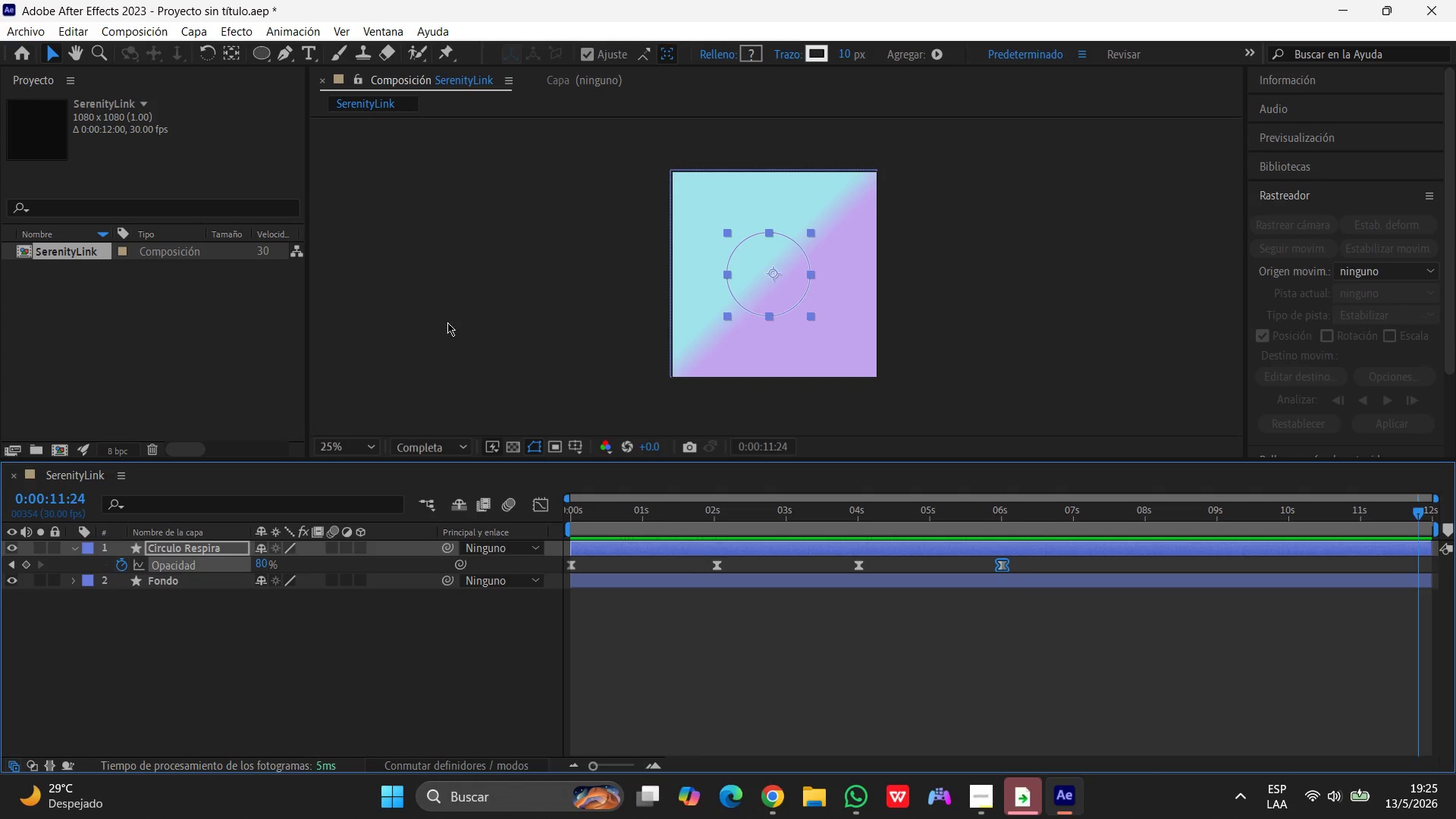 
wait(5.97)
 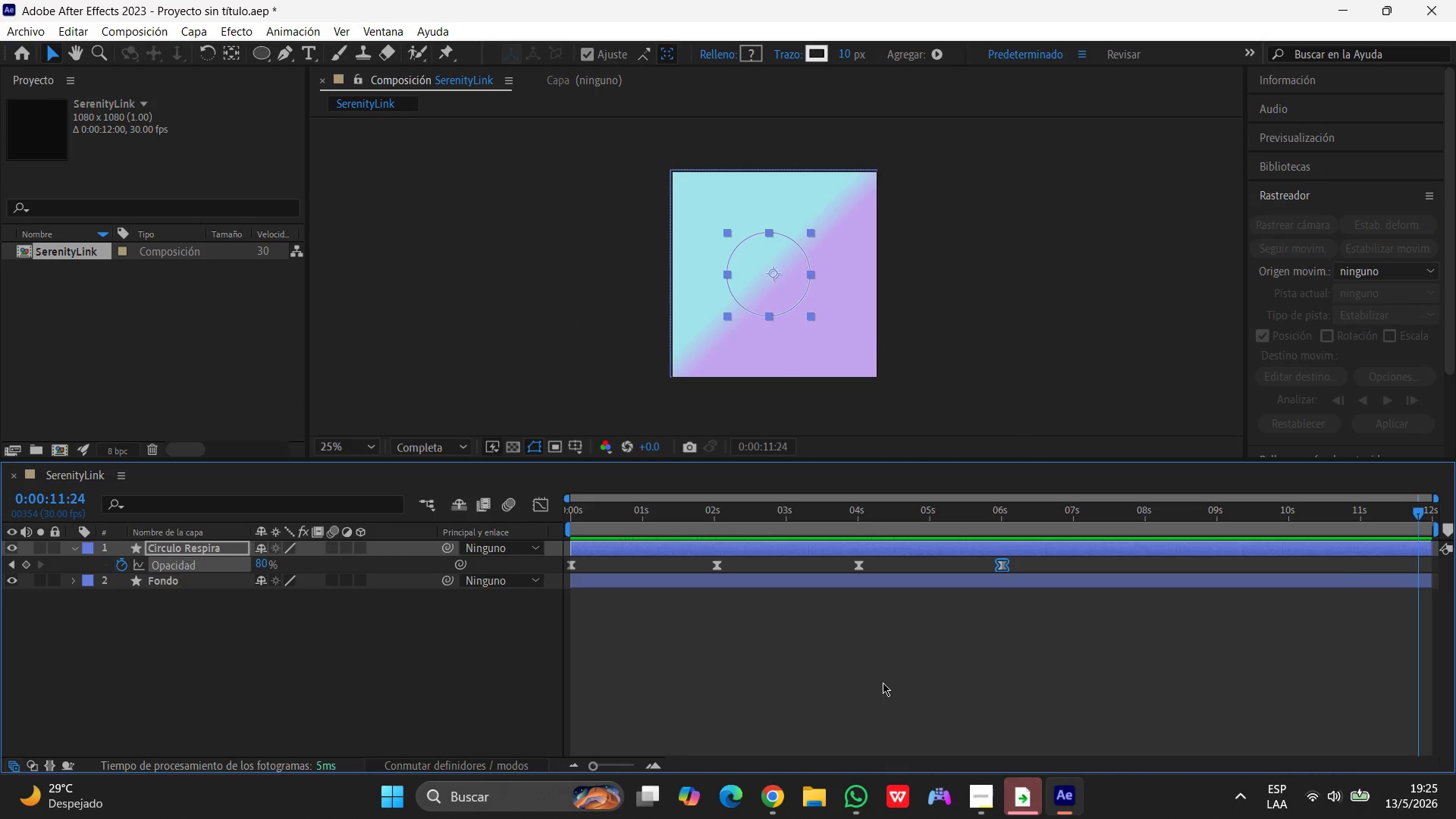 
left_click([994, 785])